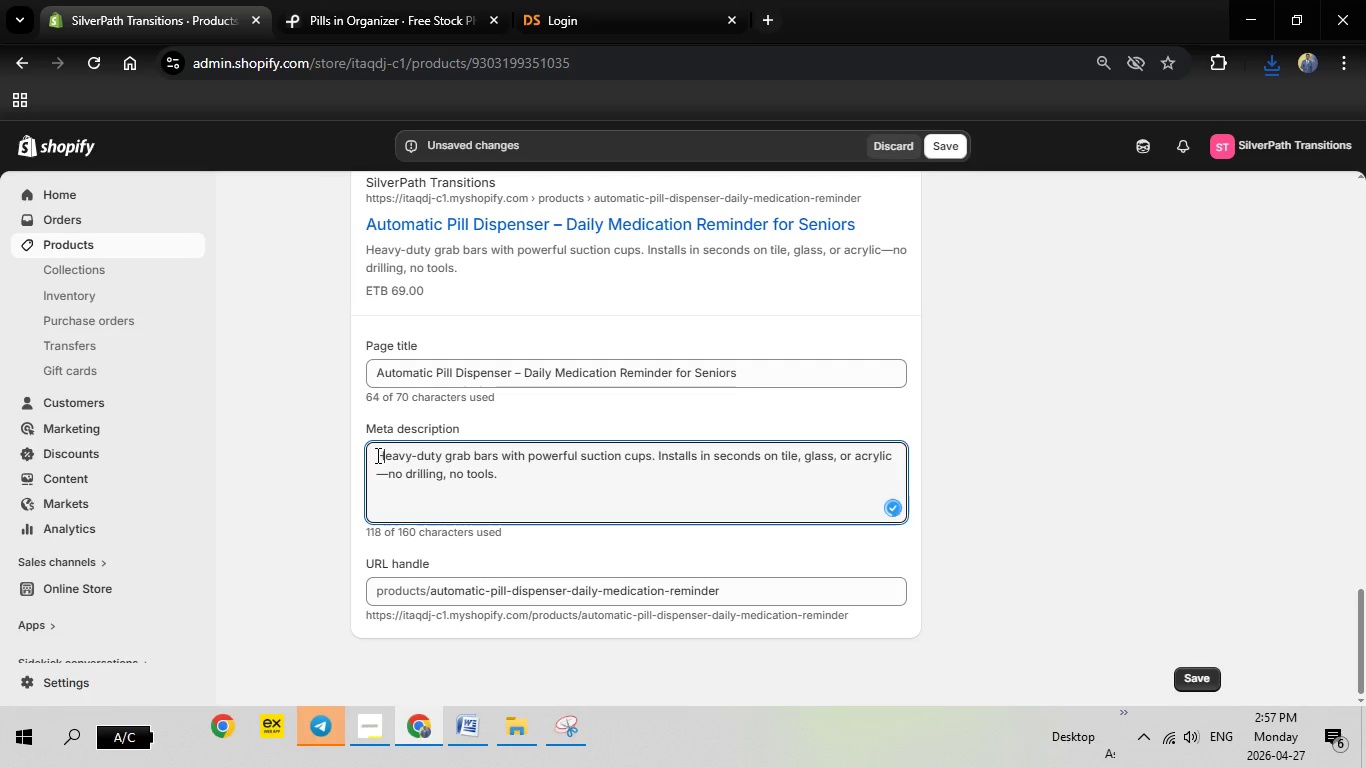 
left_click_drag(start_coordinate=[376, 455], to_coordinate=[498, 483])
 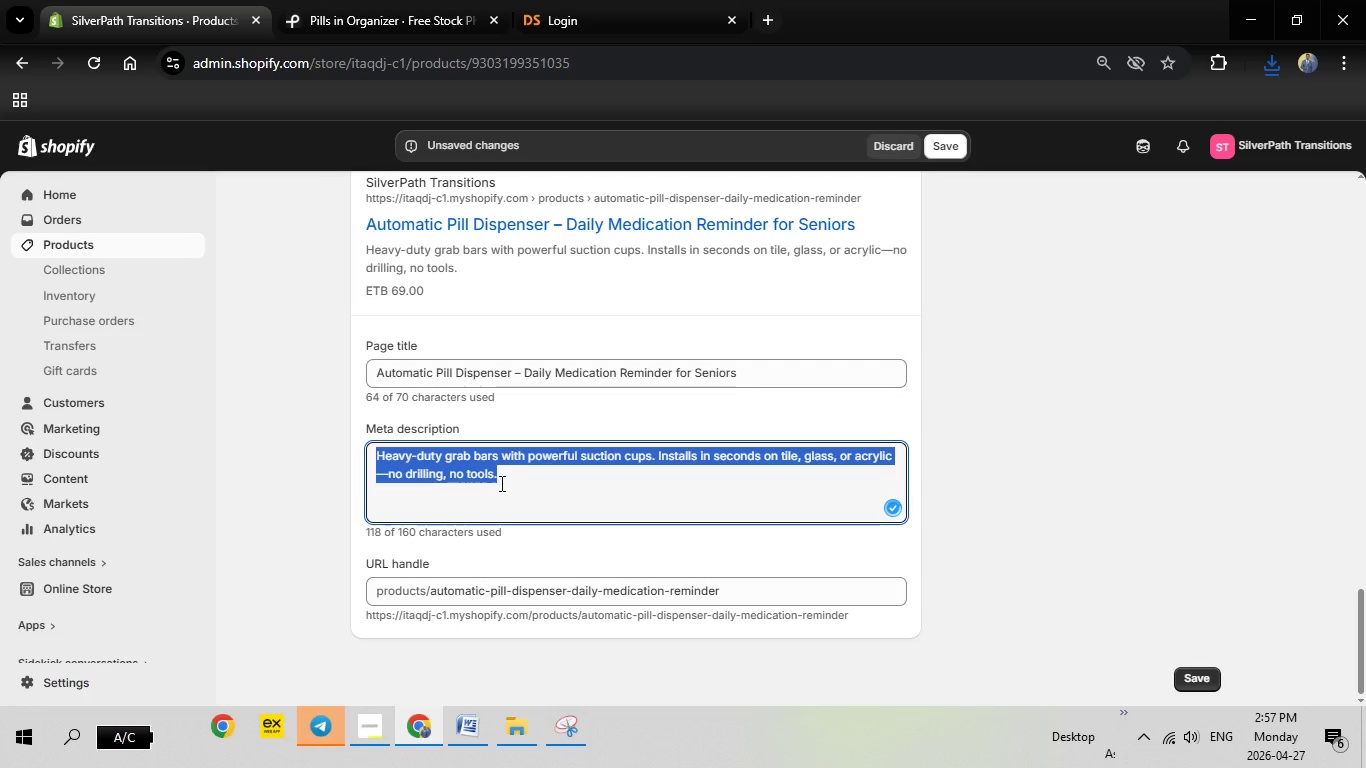 
key(Backspace)
 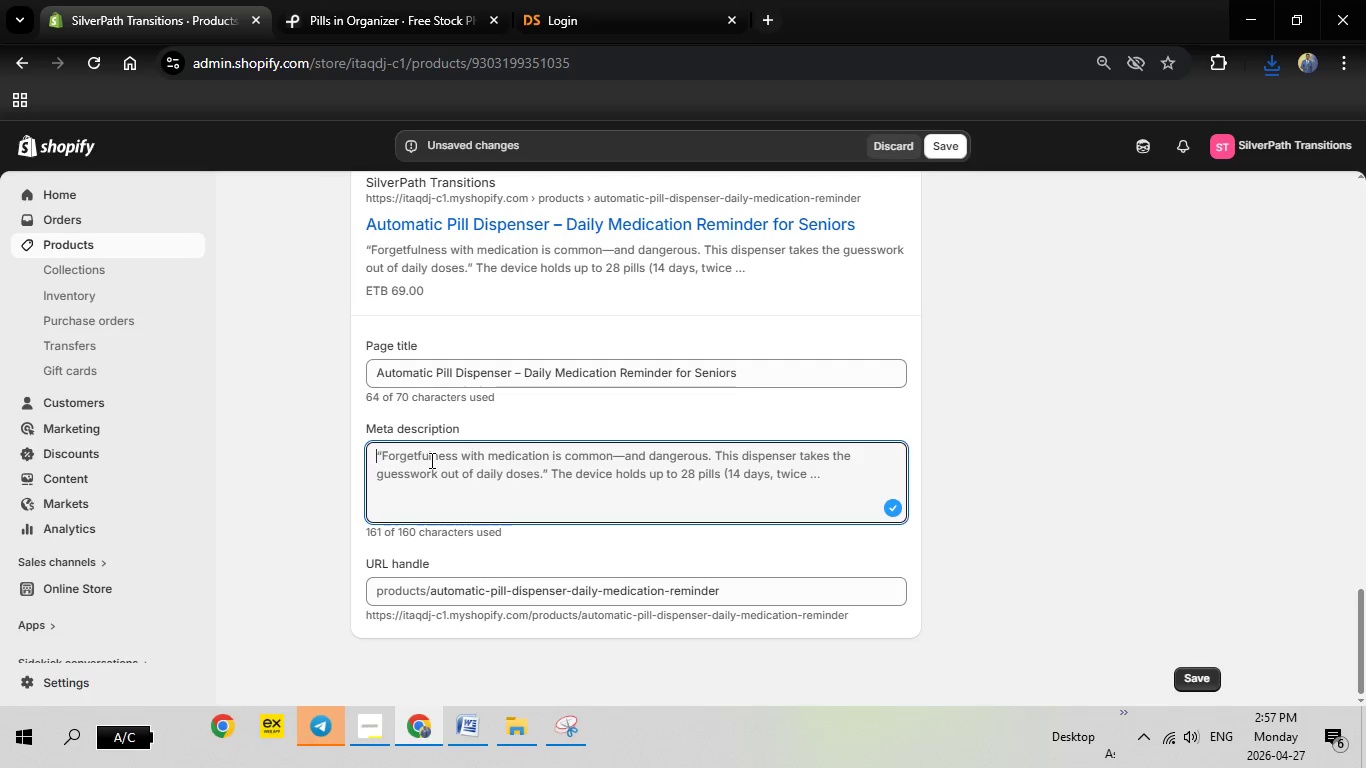 
right_click([430, 460])
 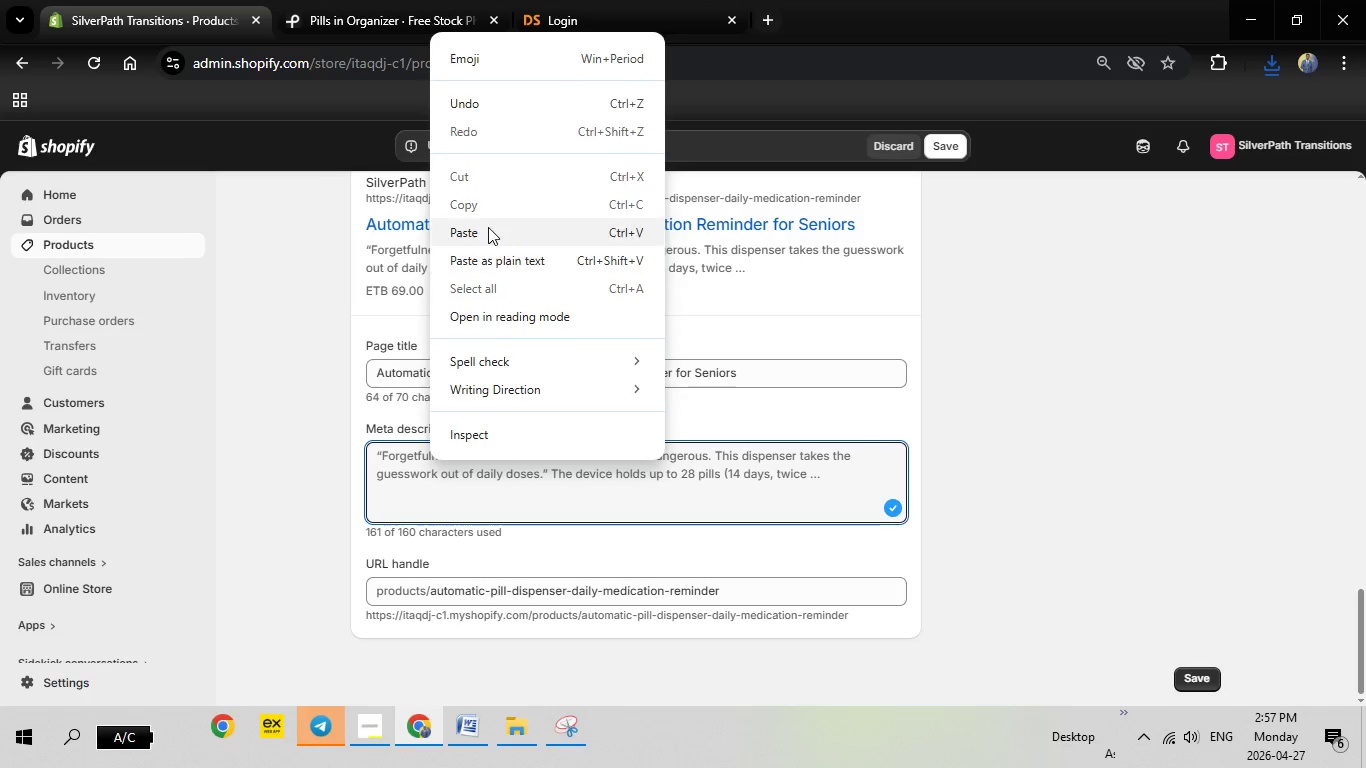 
left_click([488, 227])
 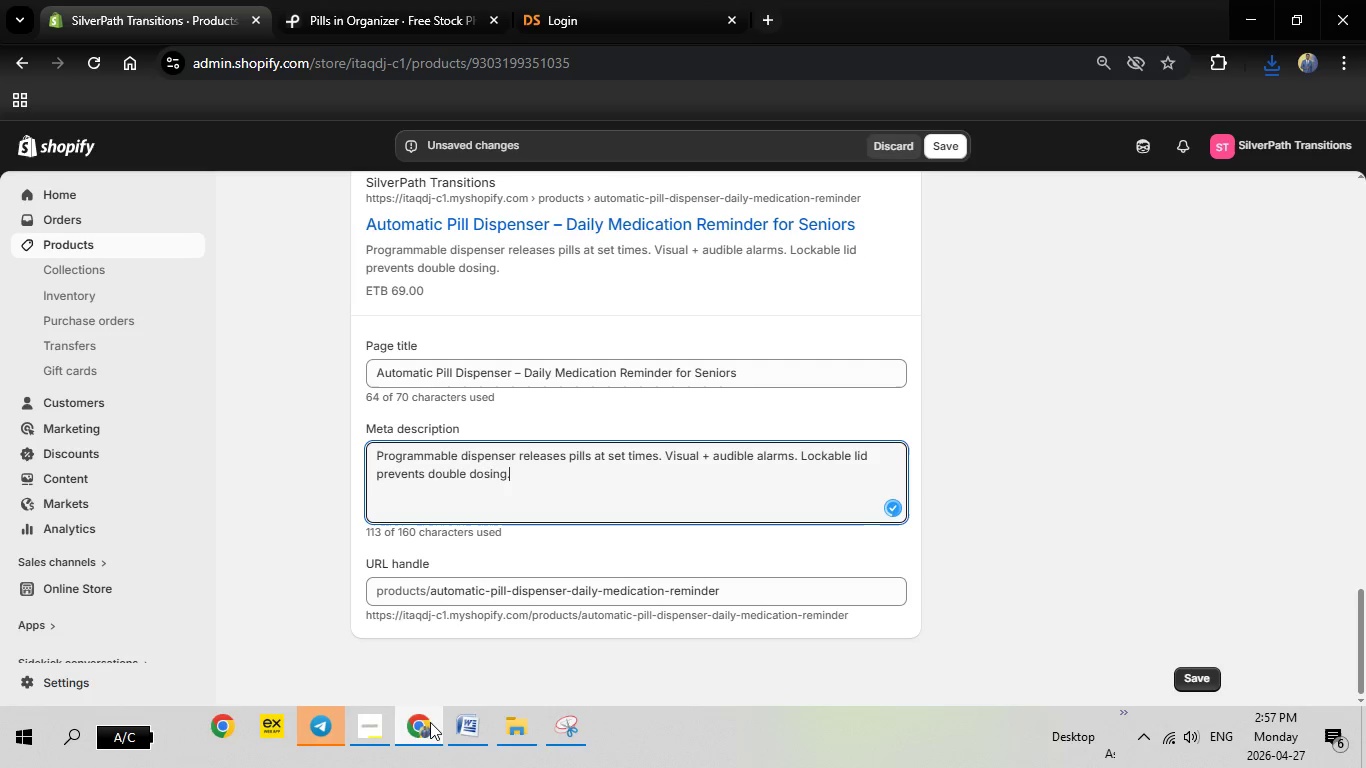 
left_click([430, 729])
 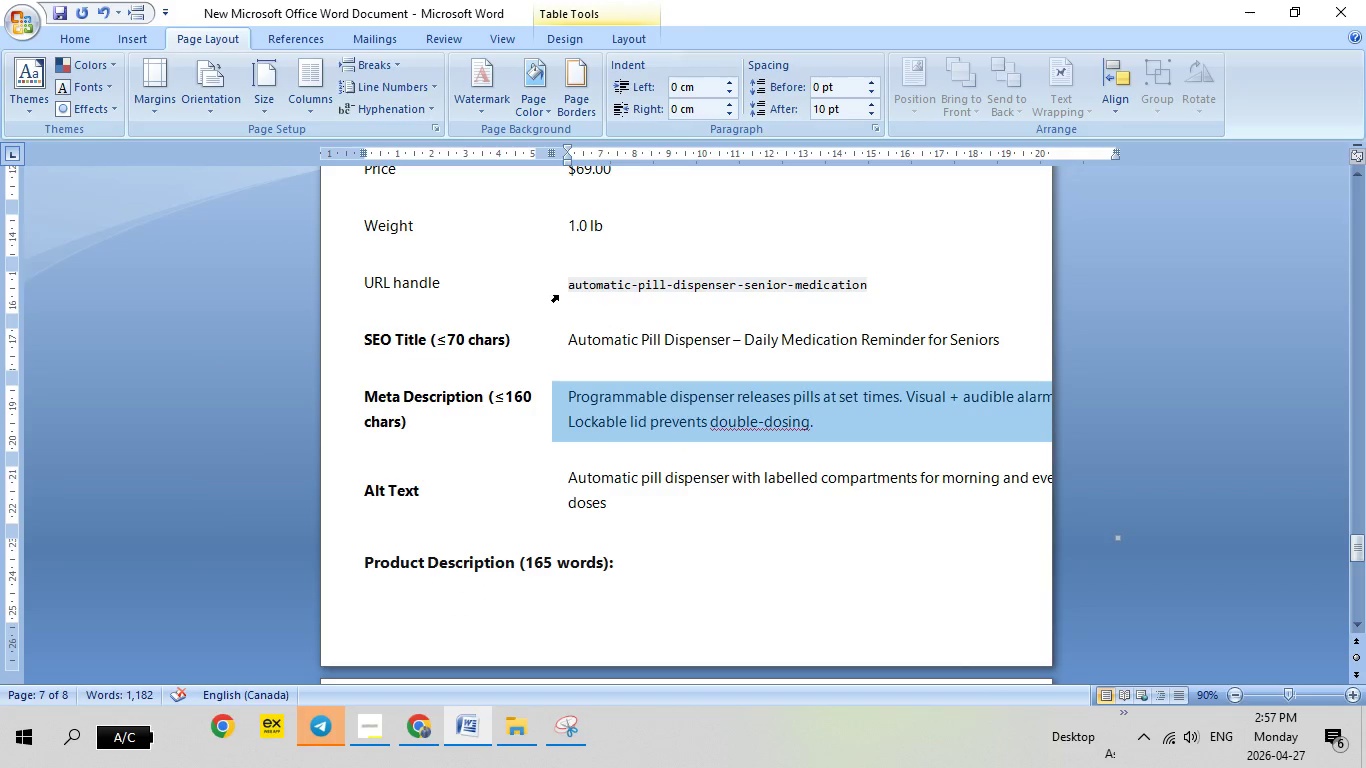 
left_click([558, 295])
 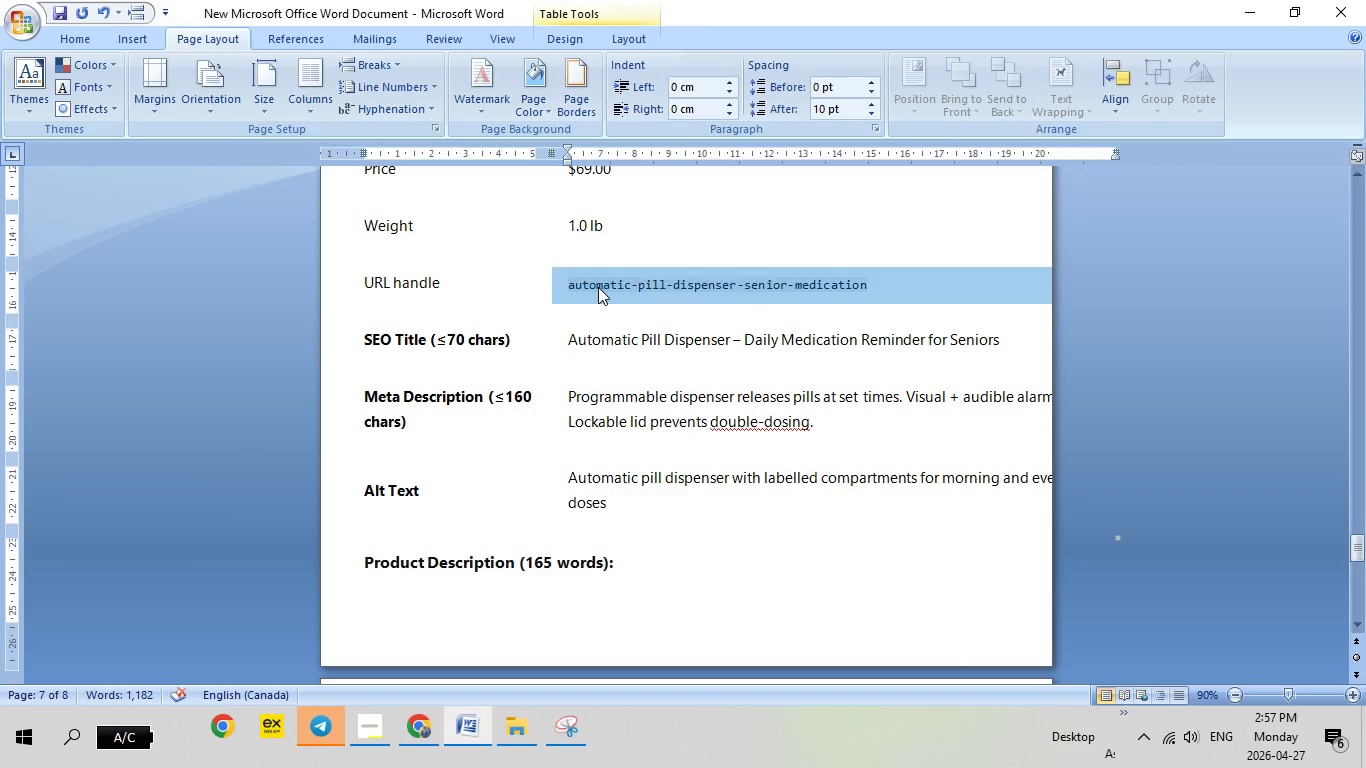 
right_click([598, 287])
 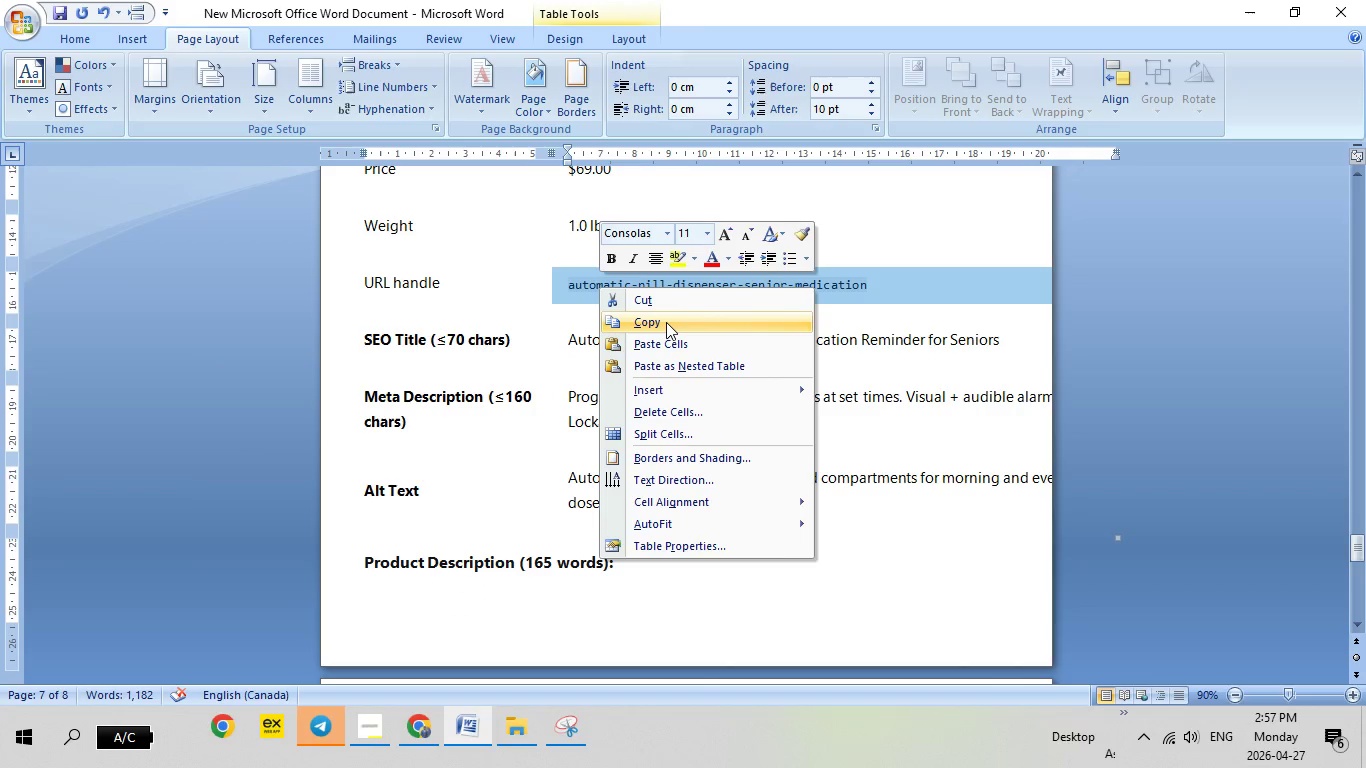 
left_click([666, 322])
 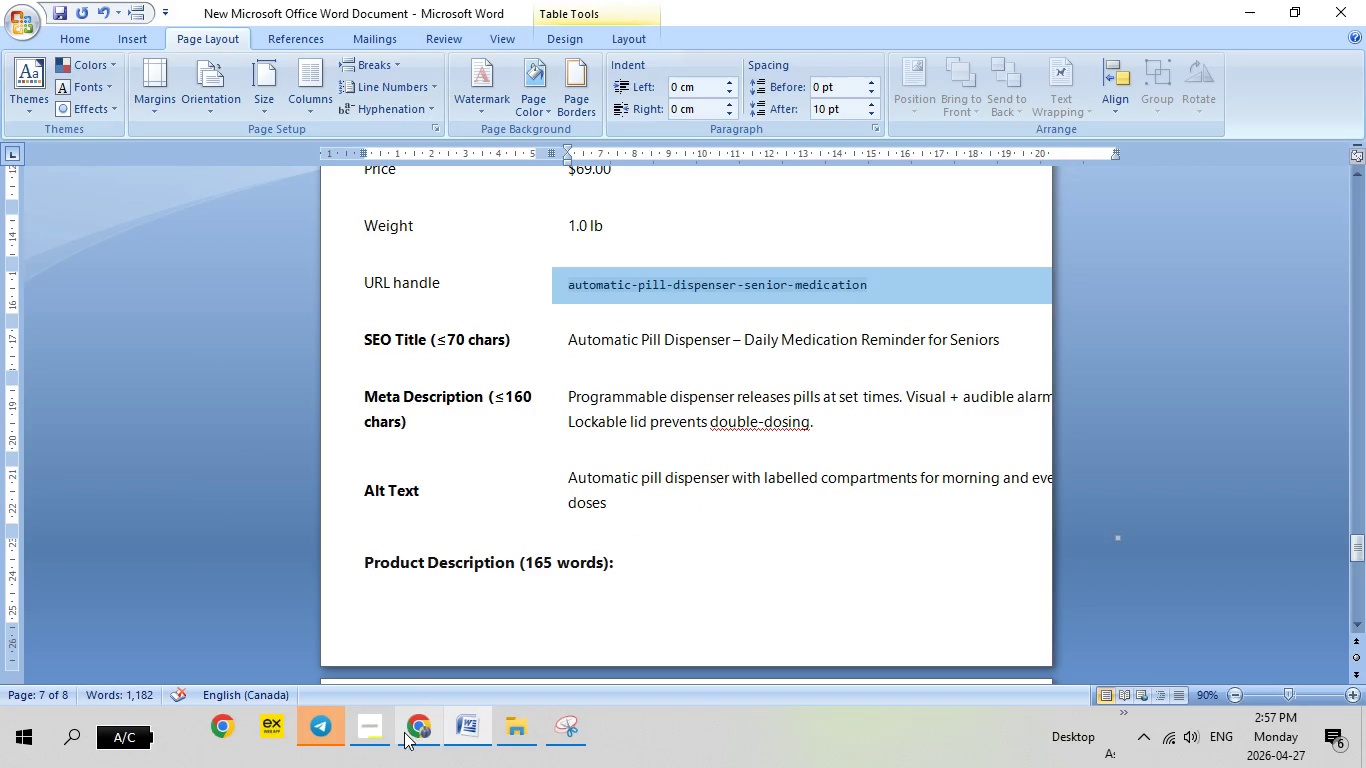 
left_click([404, 733])
 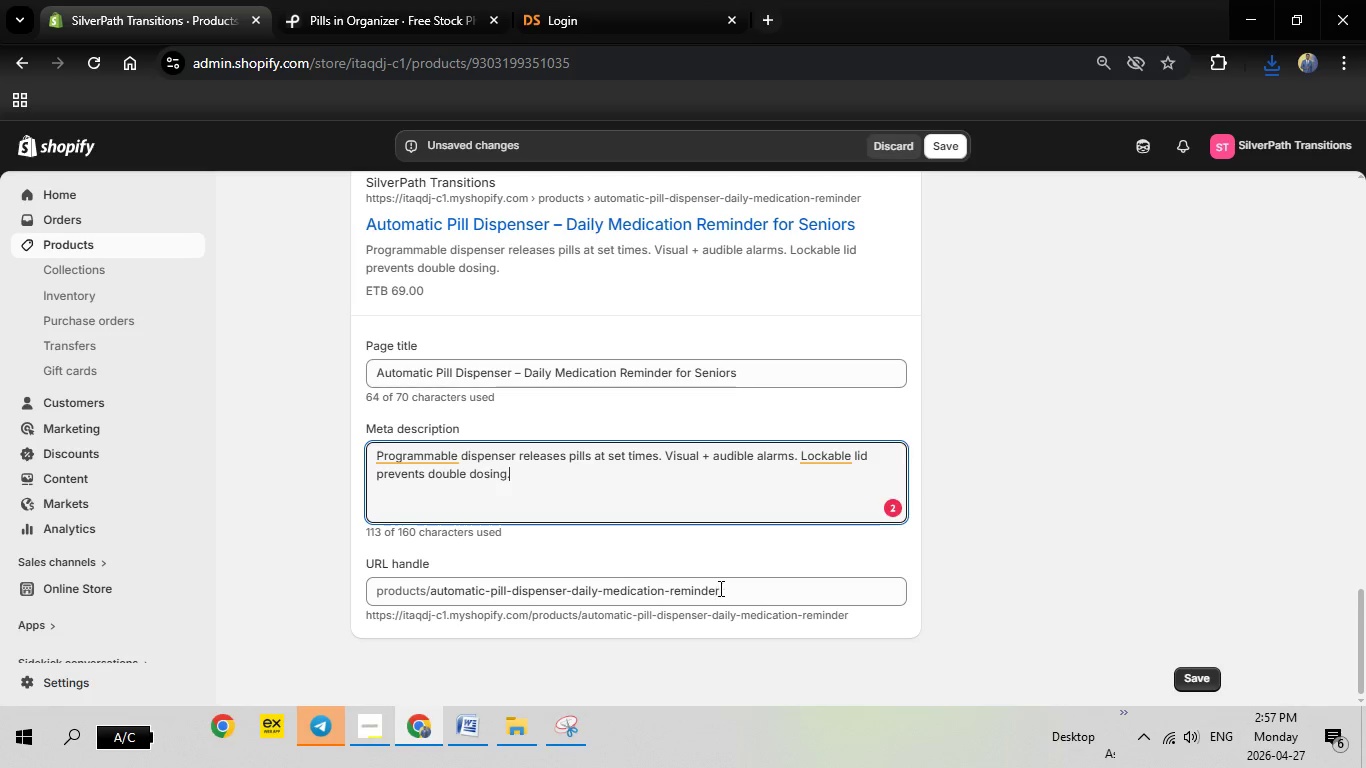 
left_click_drag(start_coordinate=[722, 588], to_coordinate=[446, 594])
 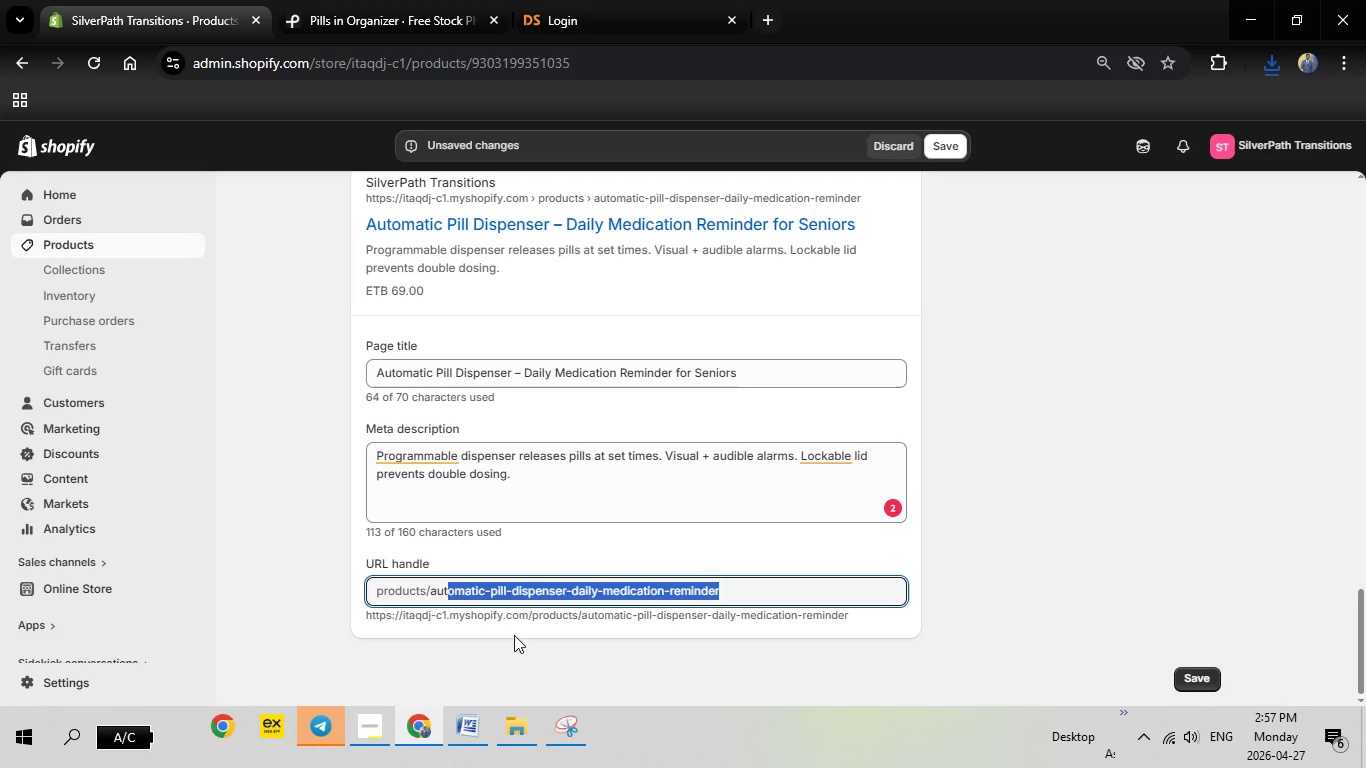 
key(Backspace)
 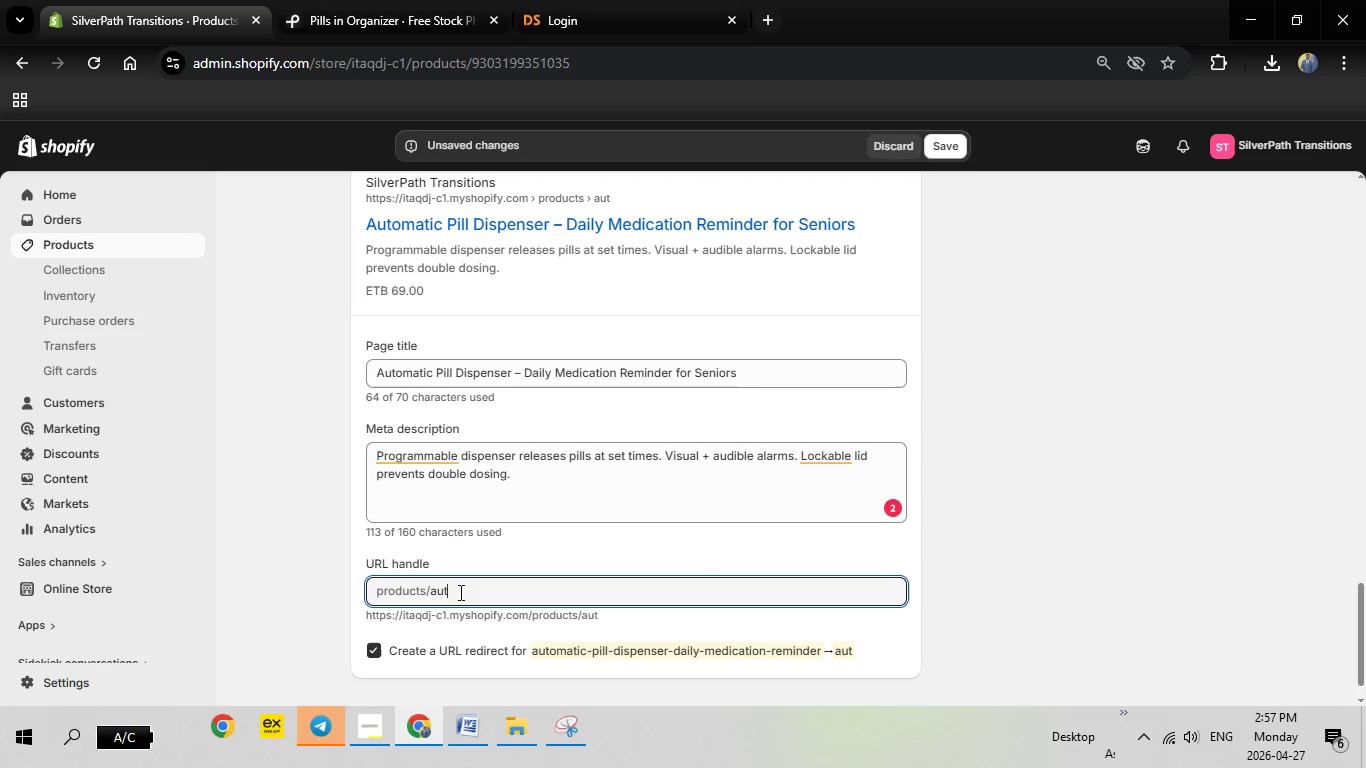 
key(Backspace)
 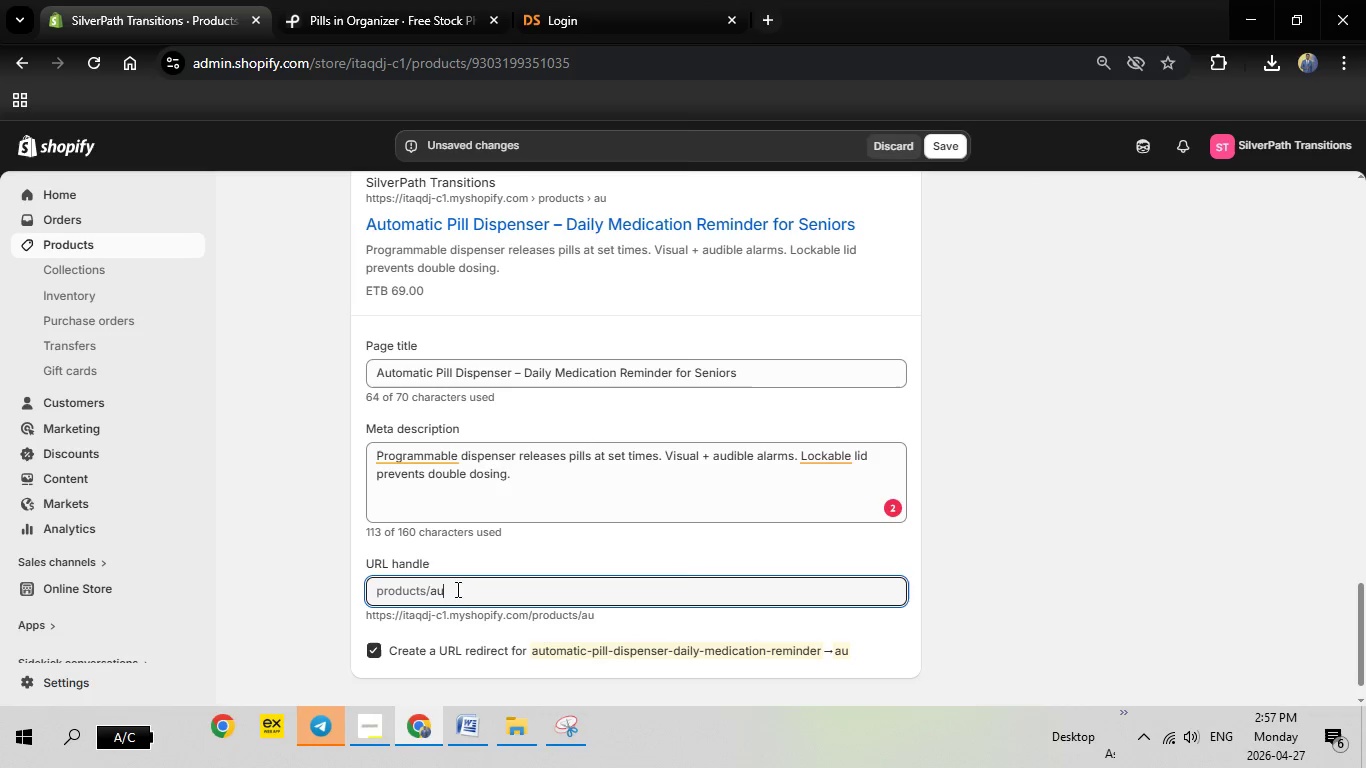 
right_click([456, 589])
 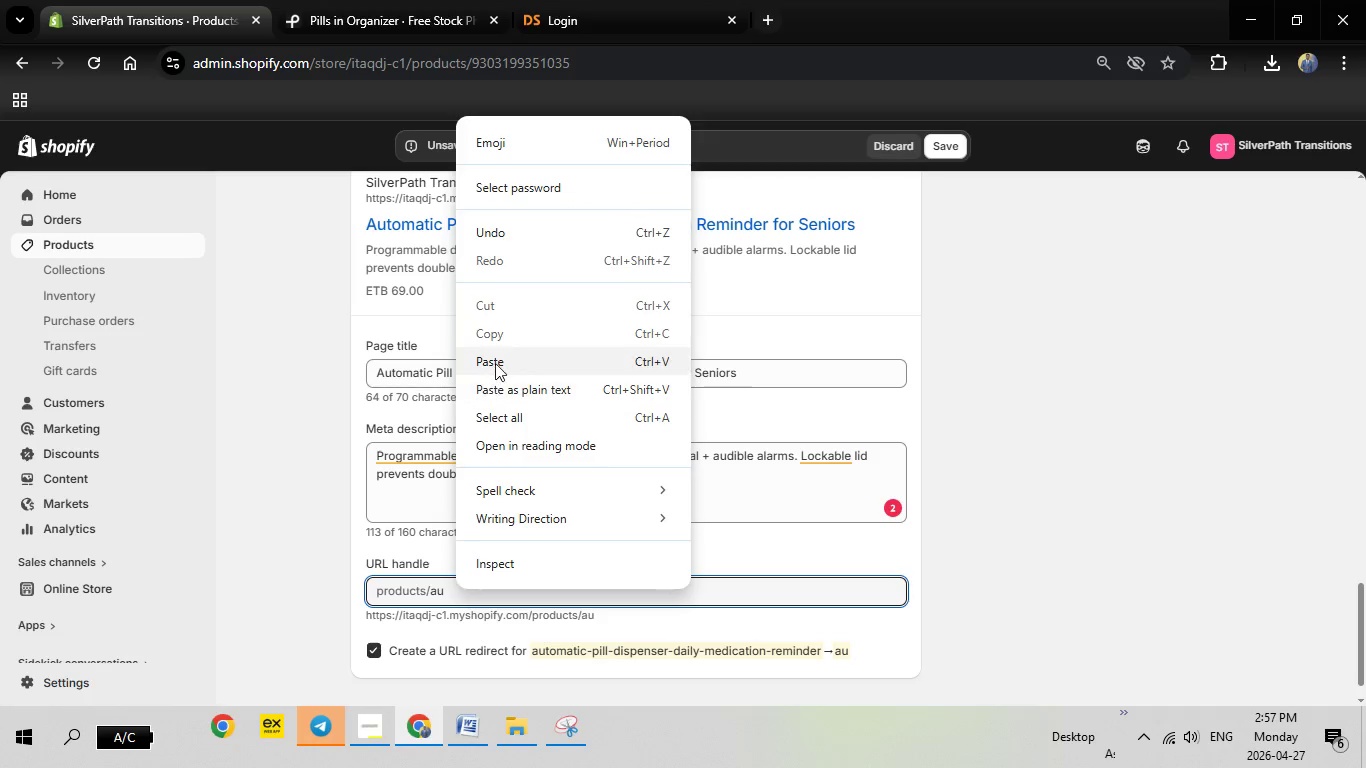 
left_click([495, 363])
 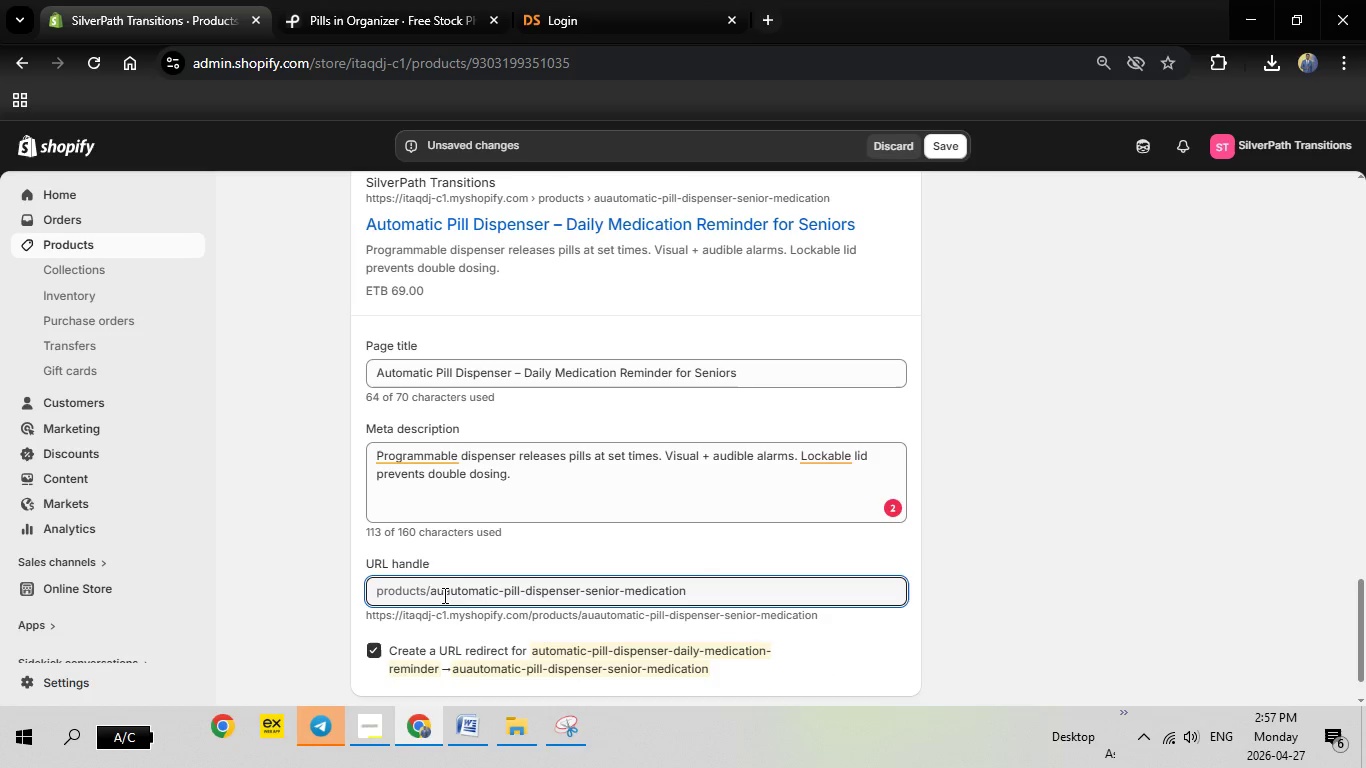 
left_click([443, 595])
 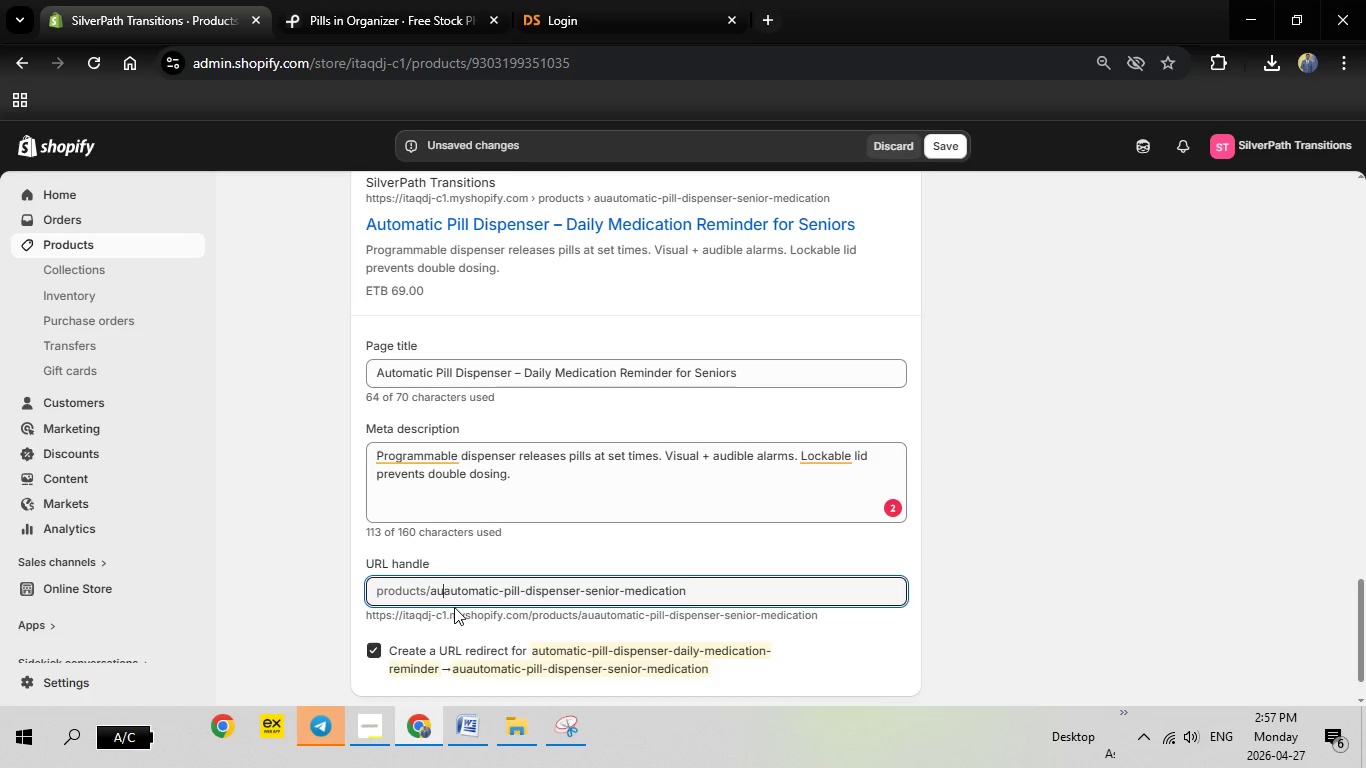 
key(Backspace)
 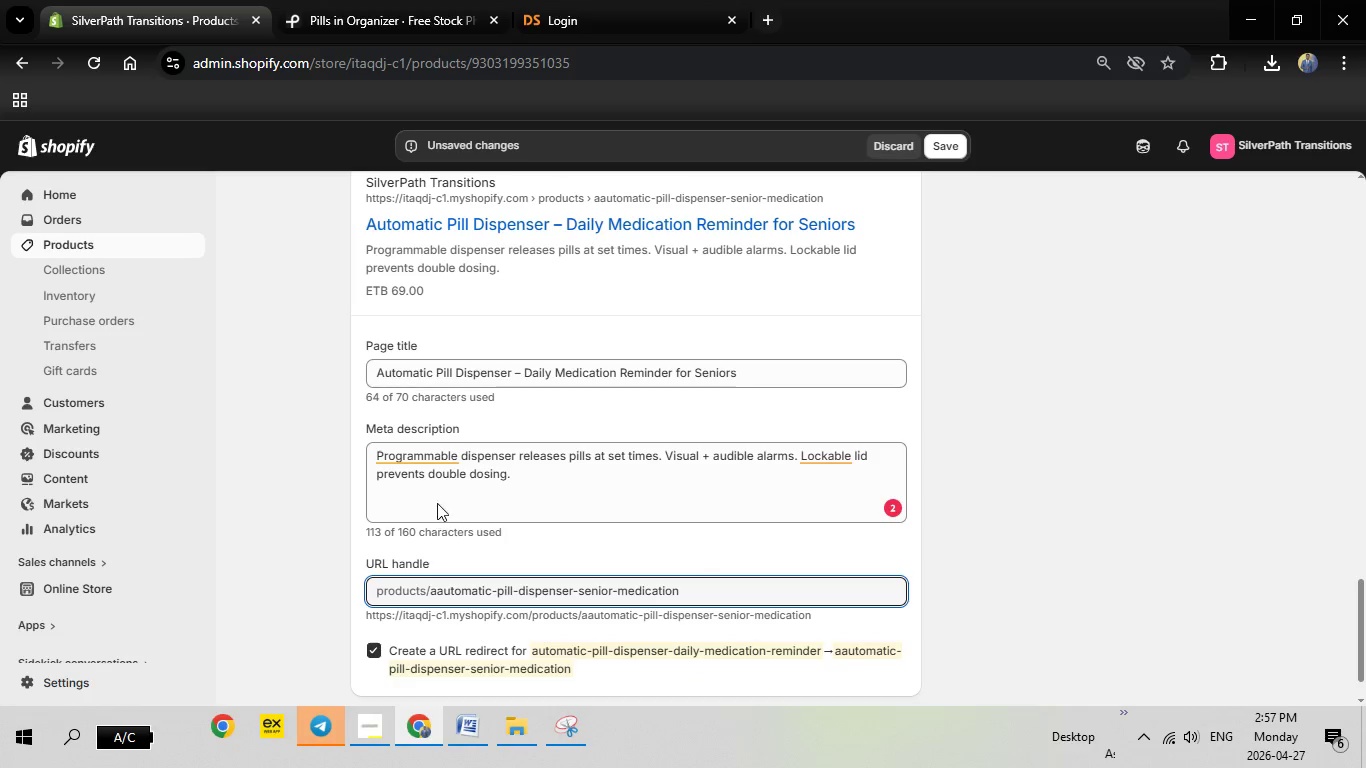 
key(Backspace)
 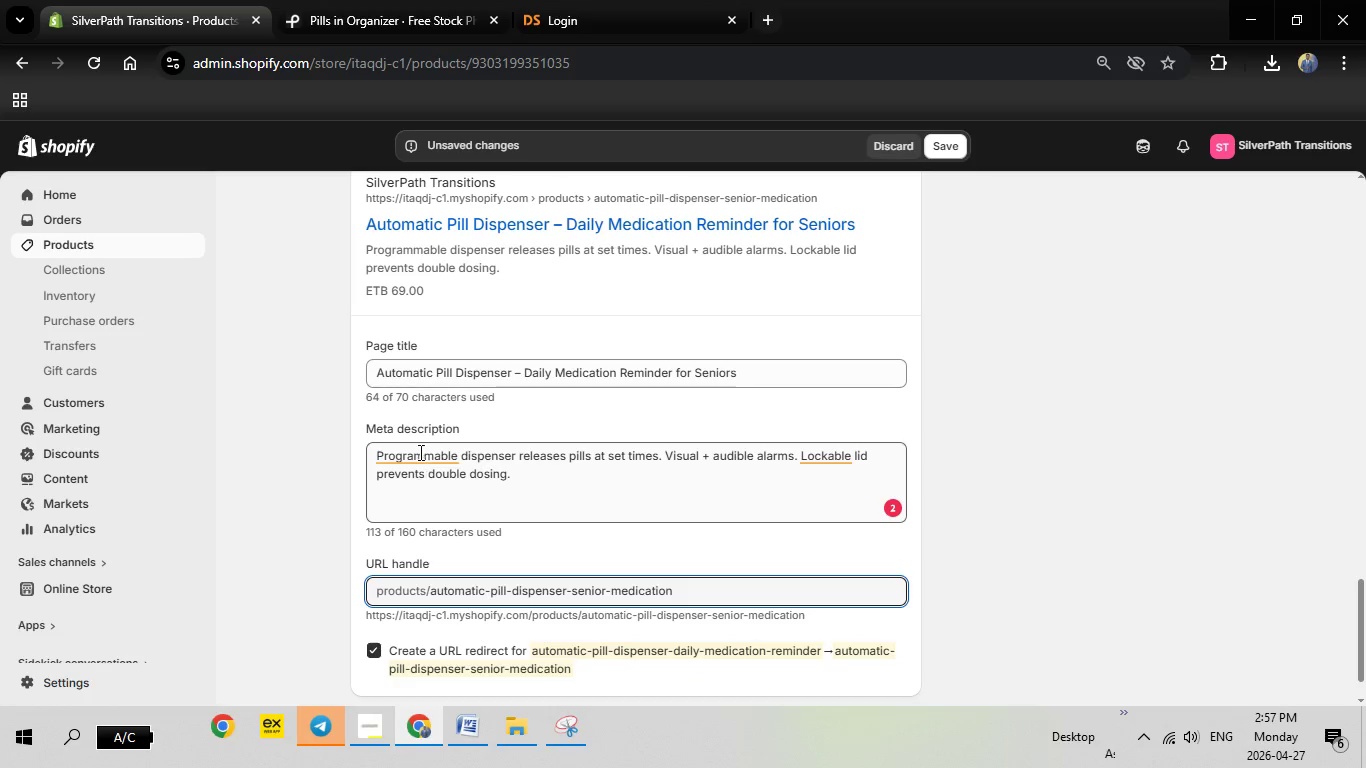 
left_click([419, 452])
 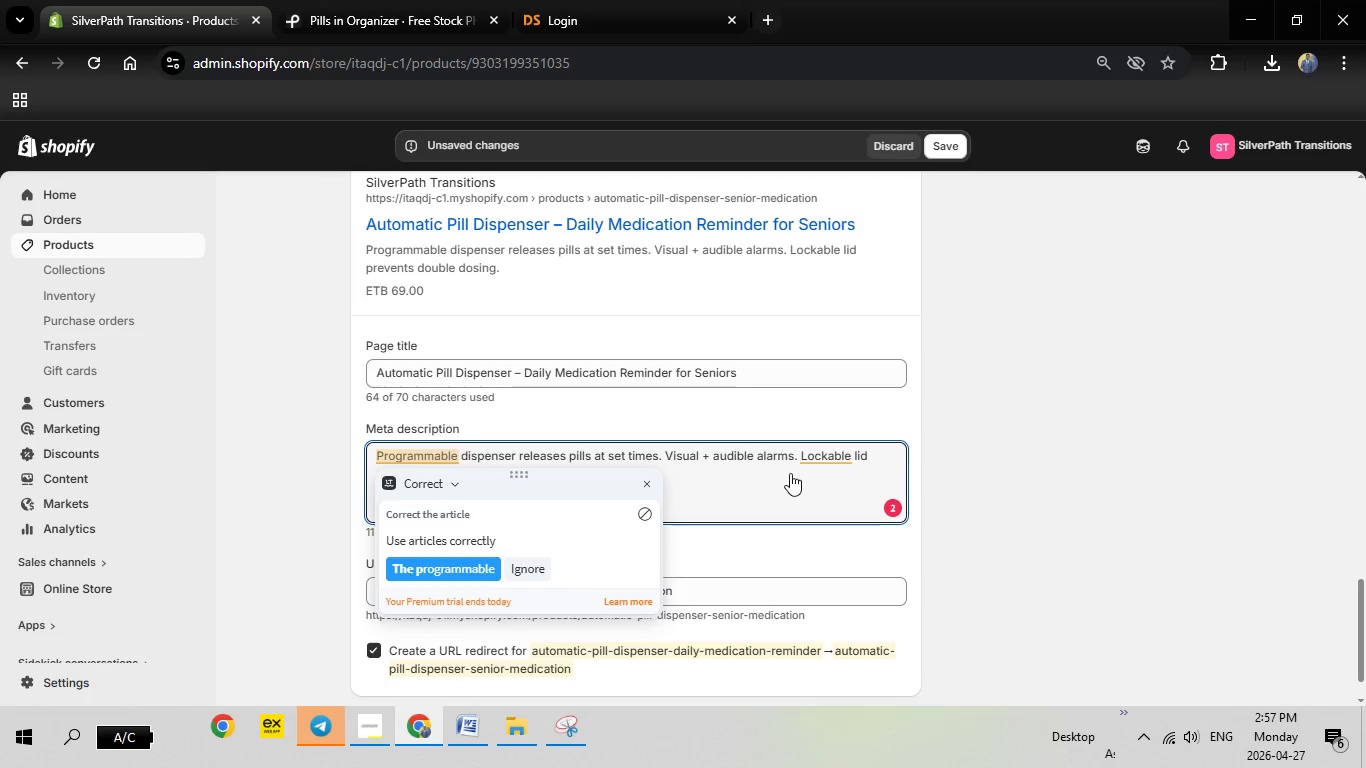 
left_click([839, 453])
 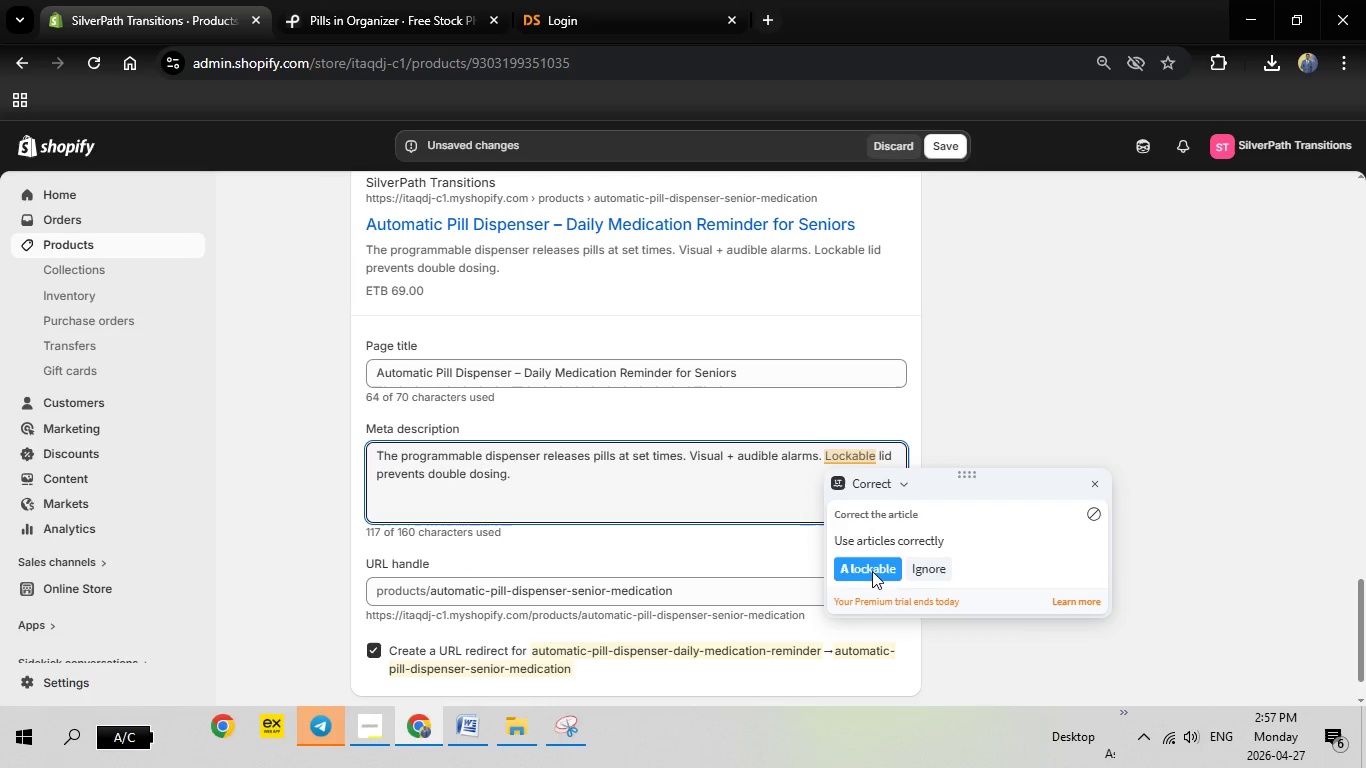 
left_click([873, 569])
 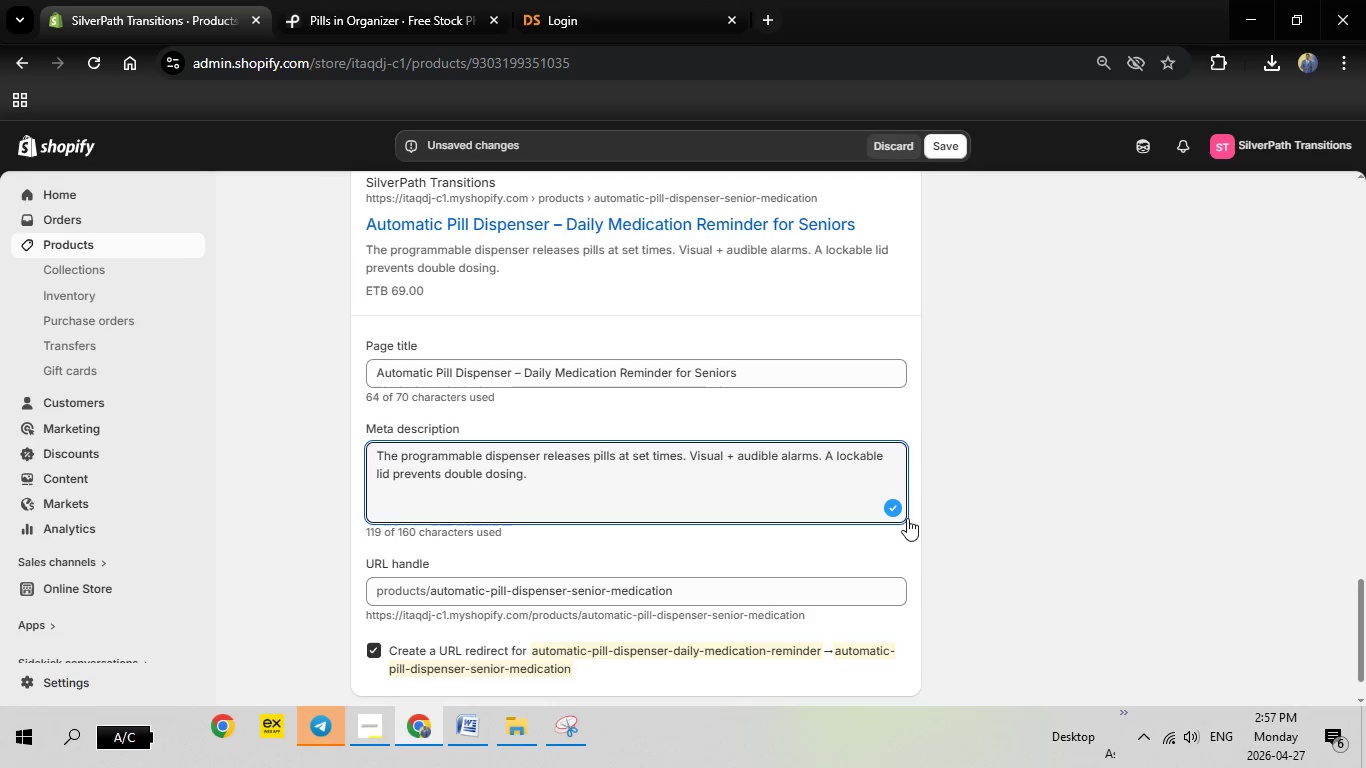 
scroll: coordinate [939, 312], scroll_direction: up, amount: 5.0
 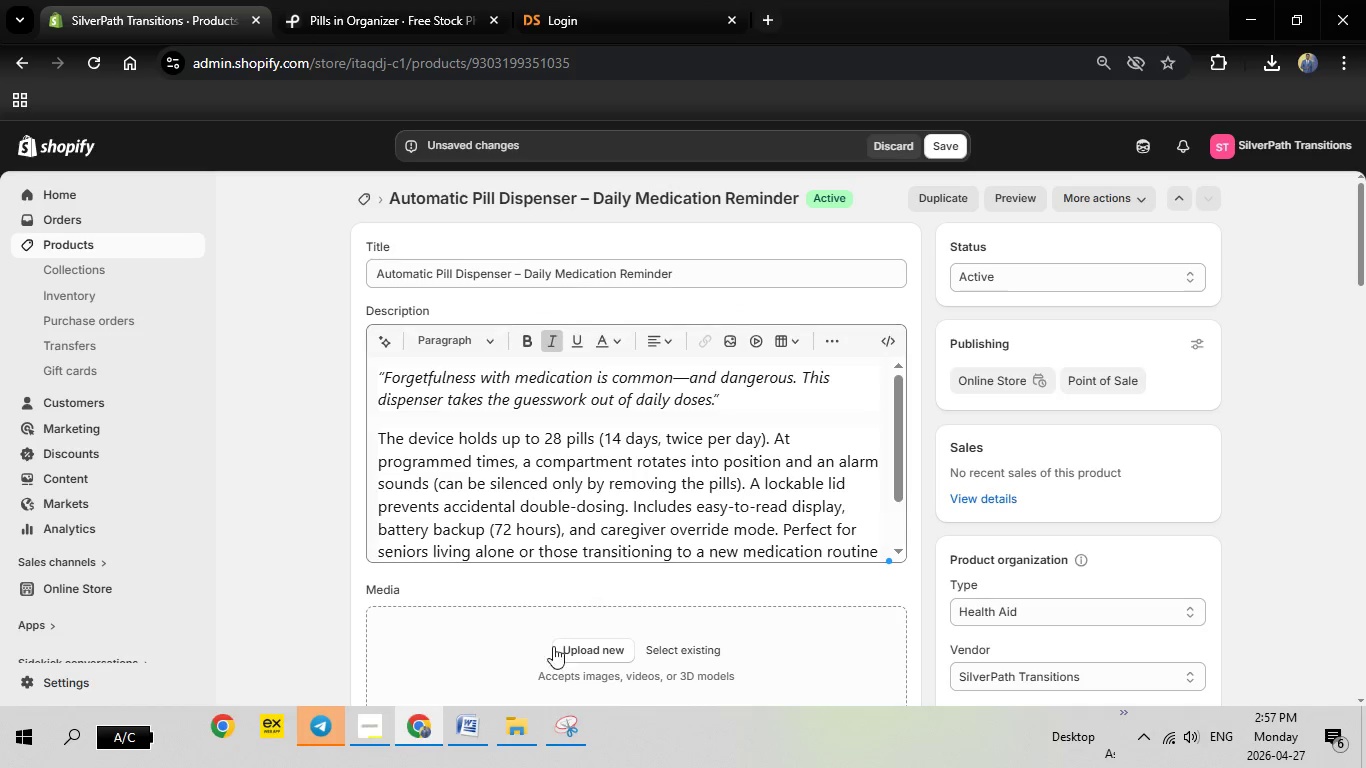 
left_click([588, 653])
 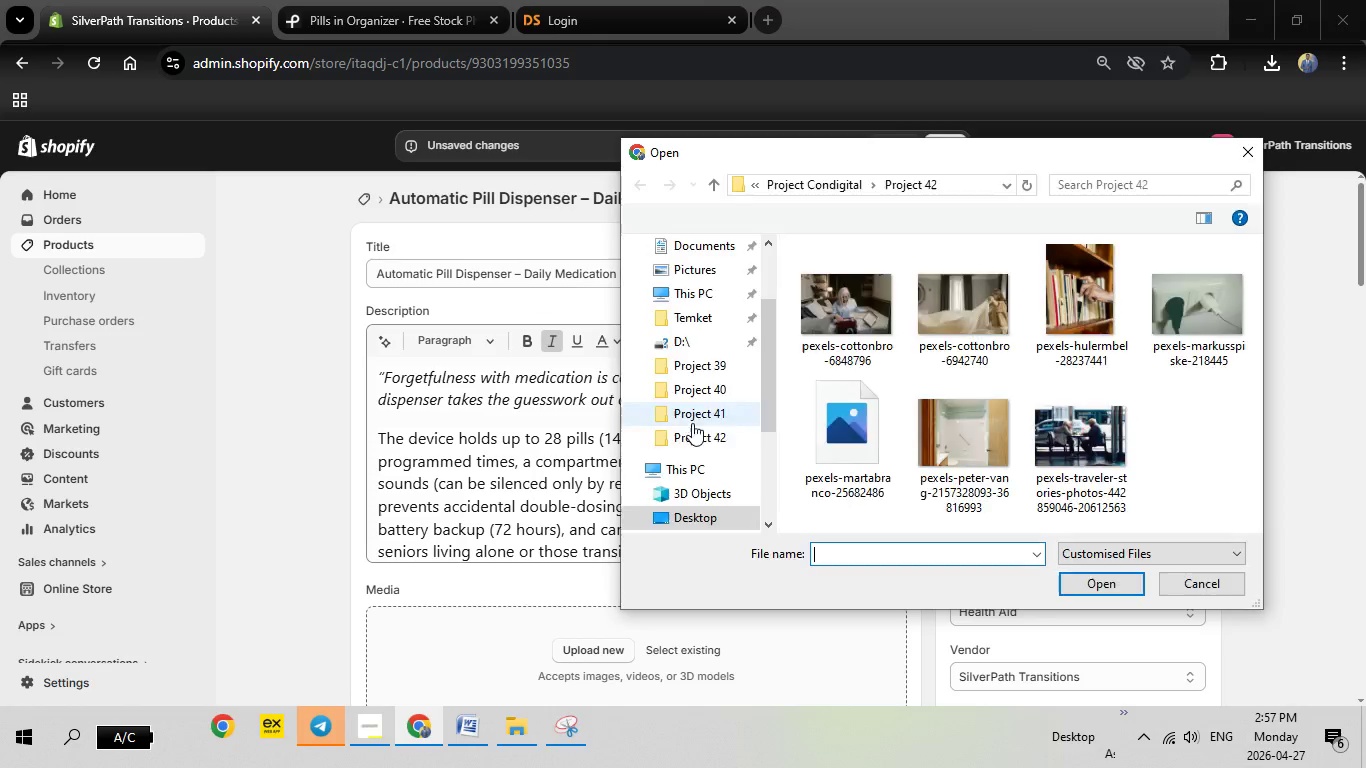 
mouse_move([944, 414])
 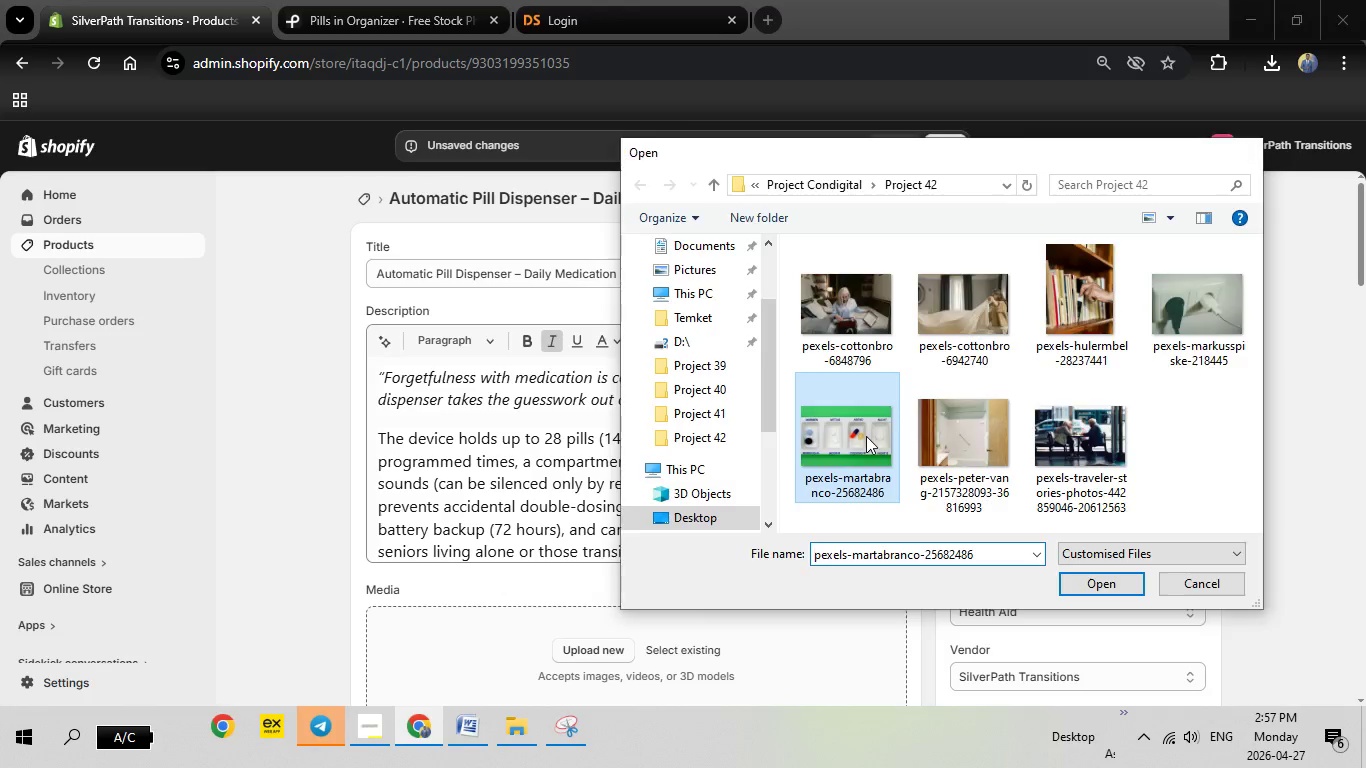 
double_click([866, 436])
 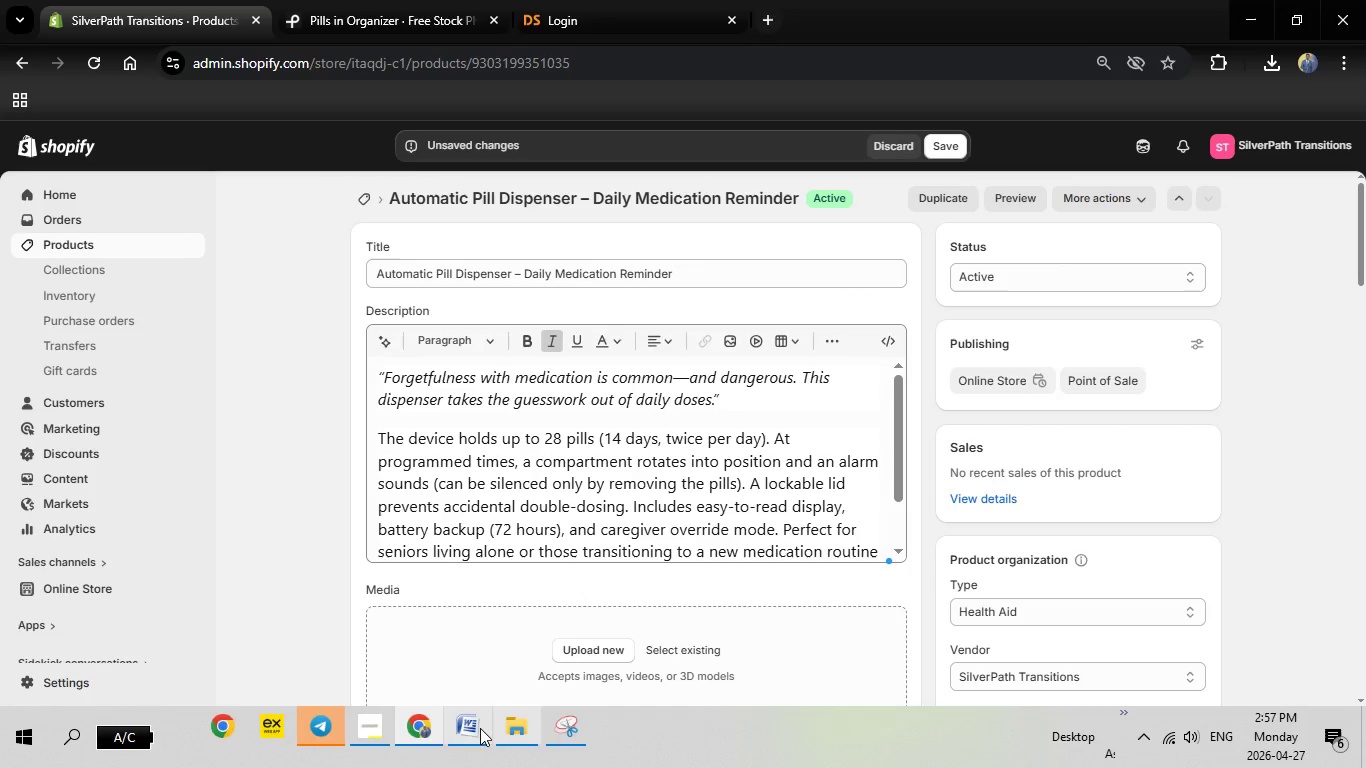 
left_click([469, 730])
 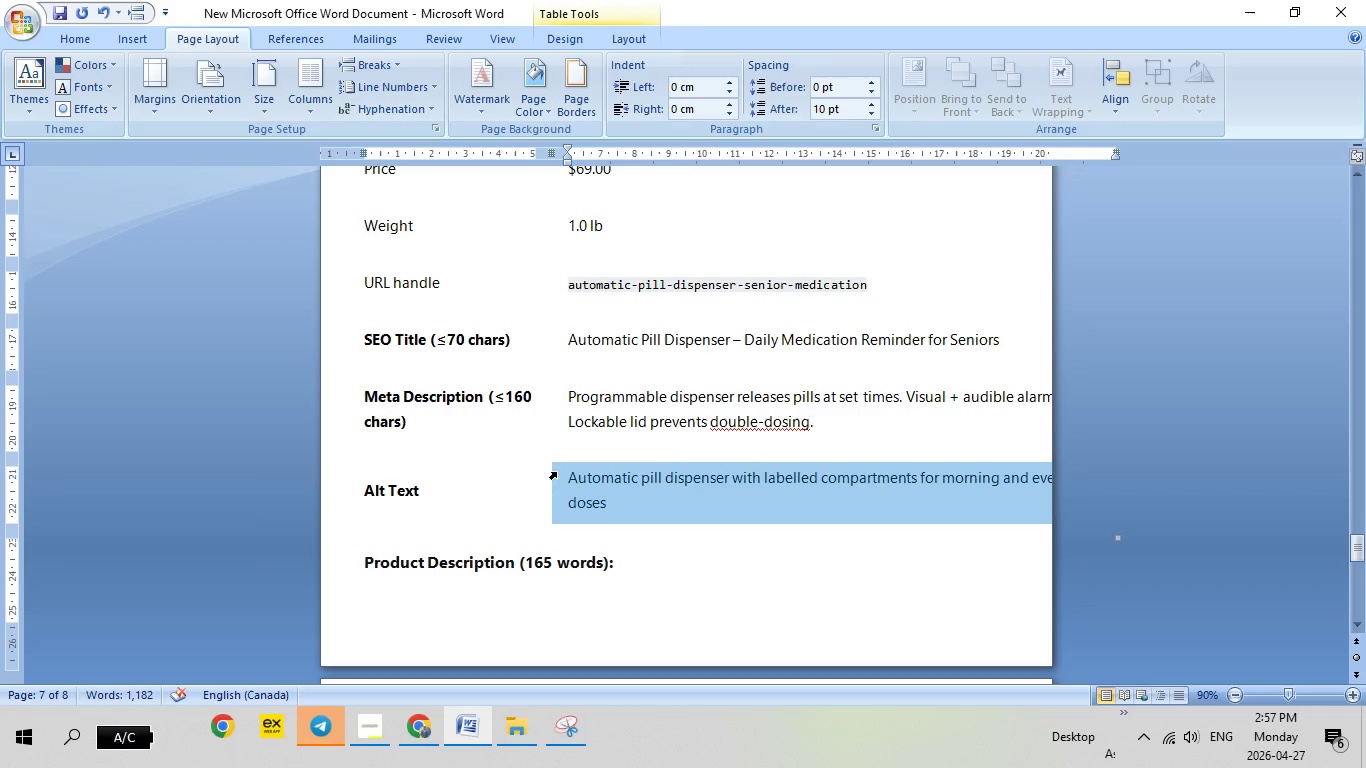 
right_click([586, 470])
 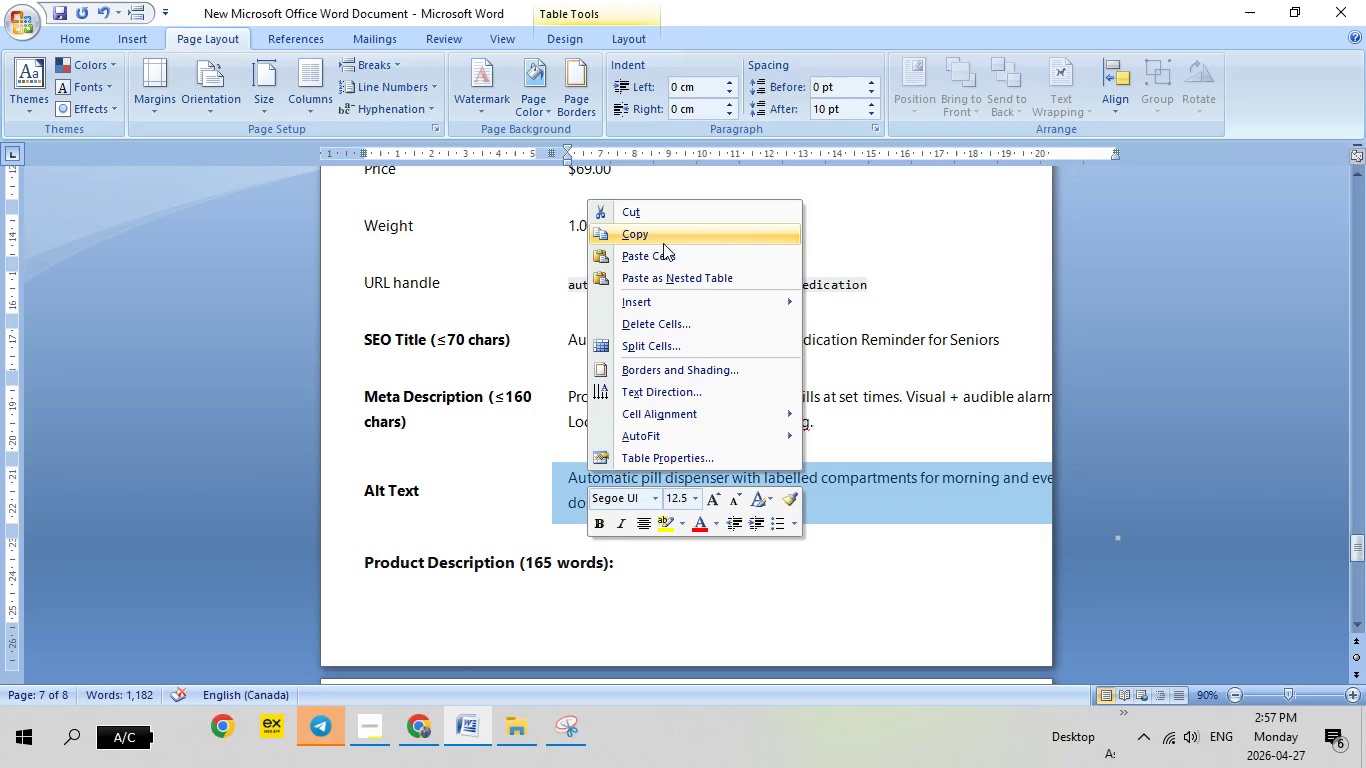 
left_click([662, 240])
 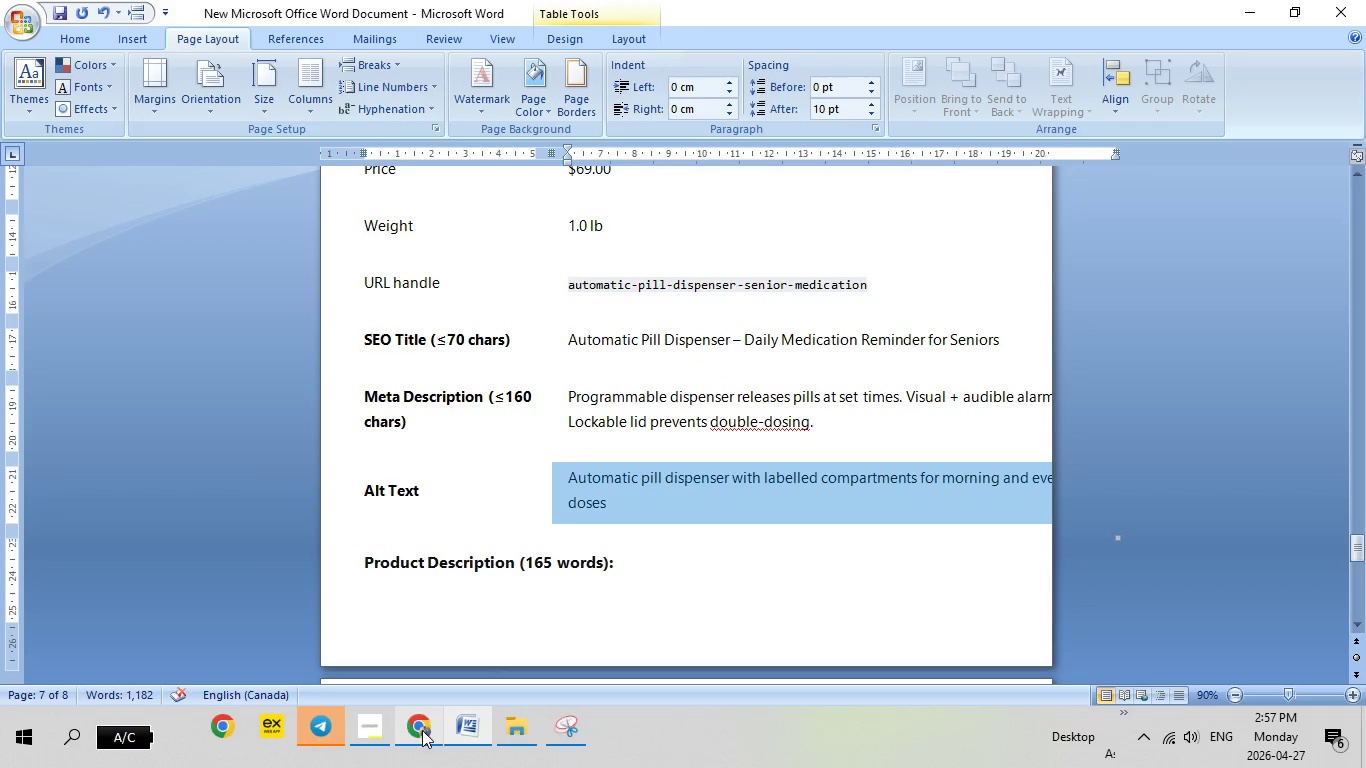 
left_click([422, 731])
 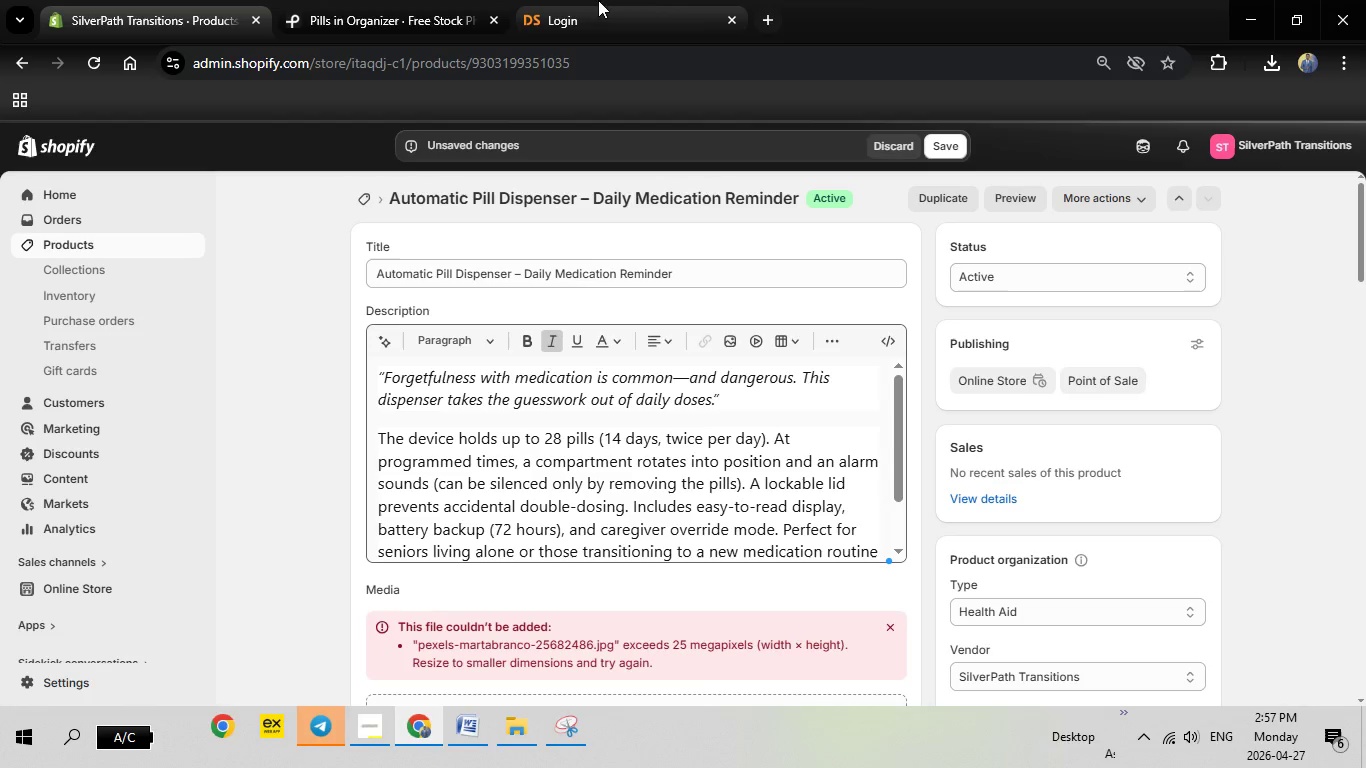 
left_click([397, 0])
 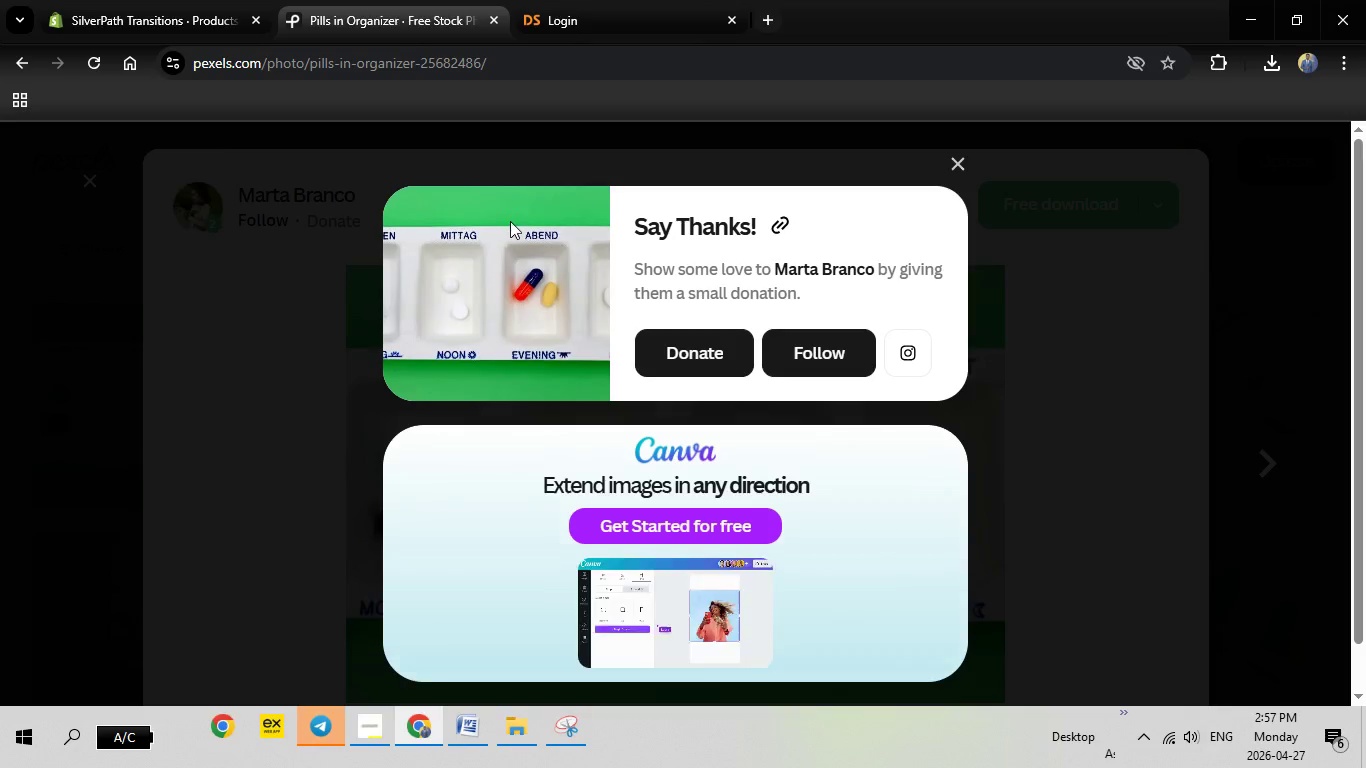 
key(Escape)
 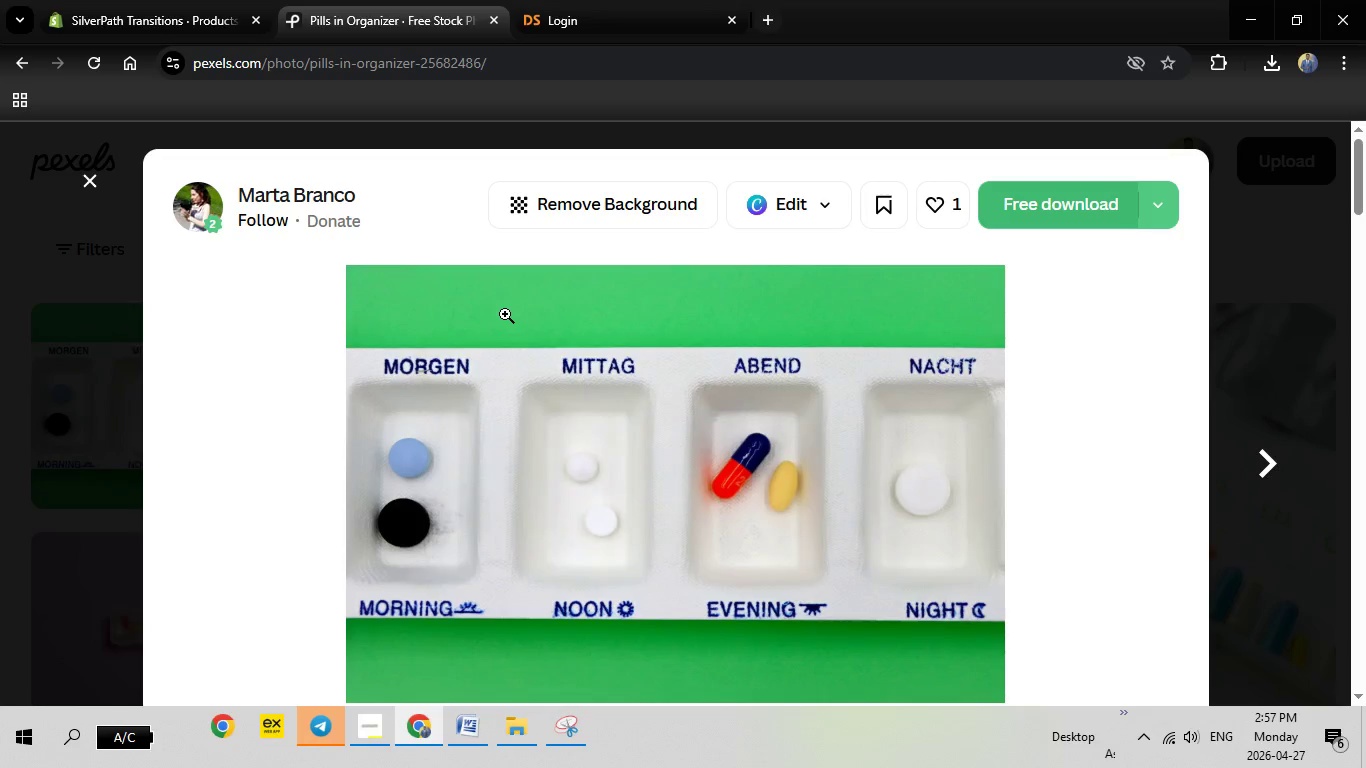 
key(Escape)
 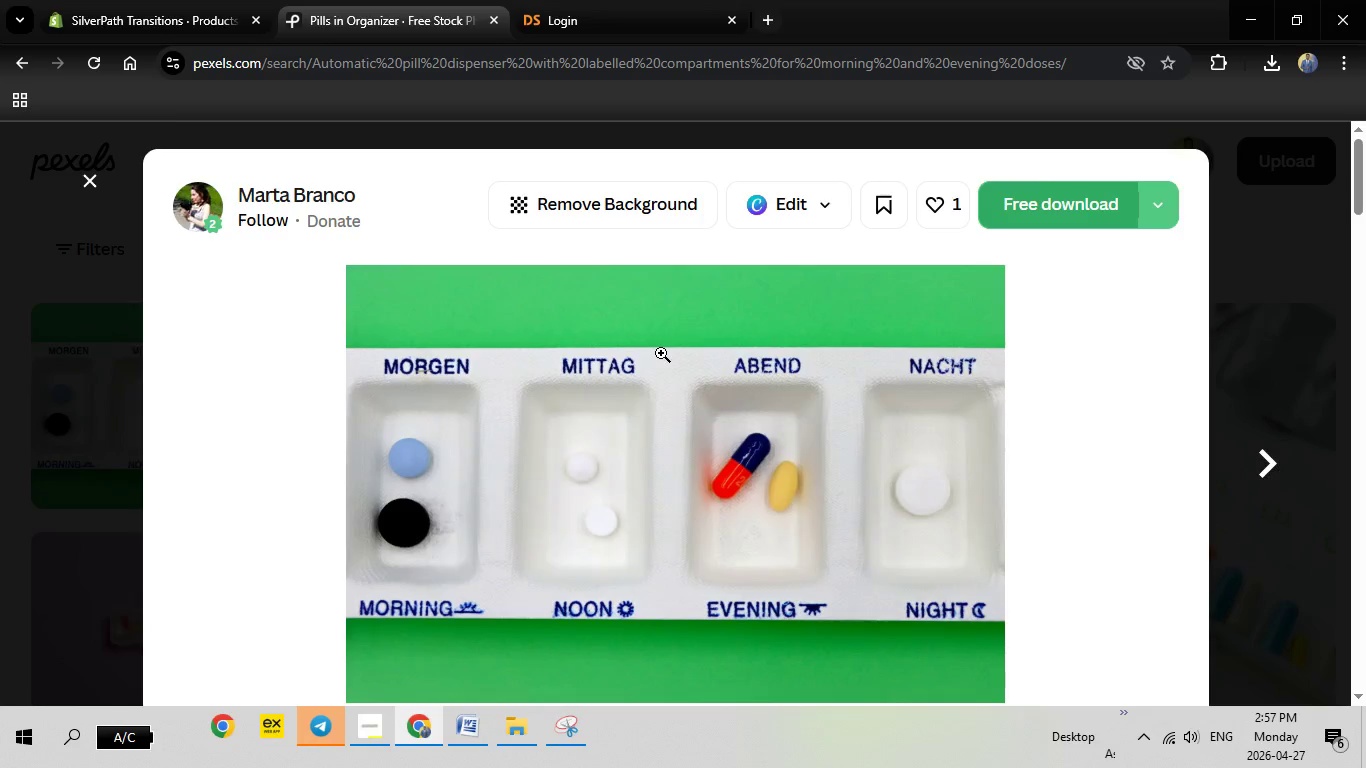 
scroll: coordinate [661, 353], scroll_direction: down, amount: 1.0
 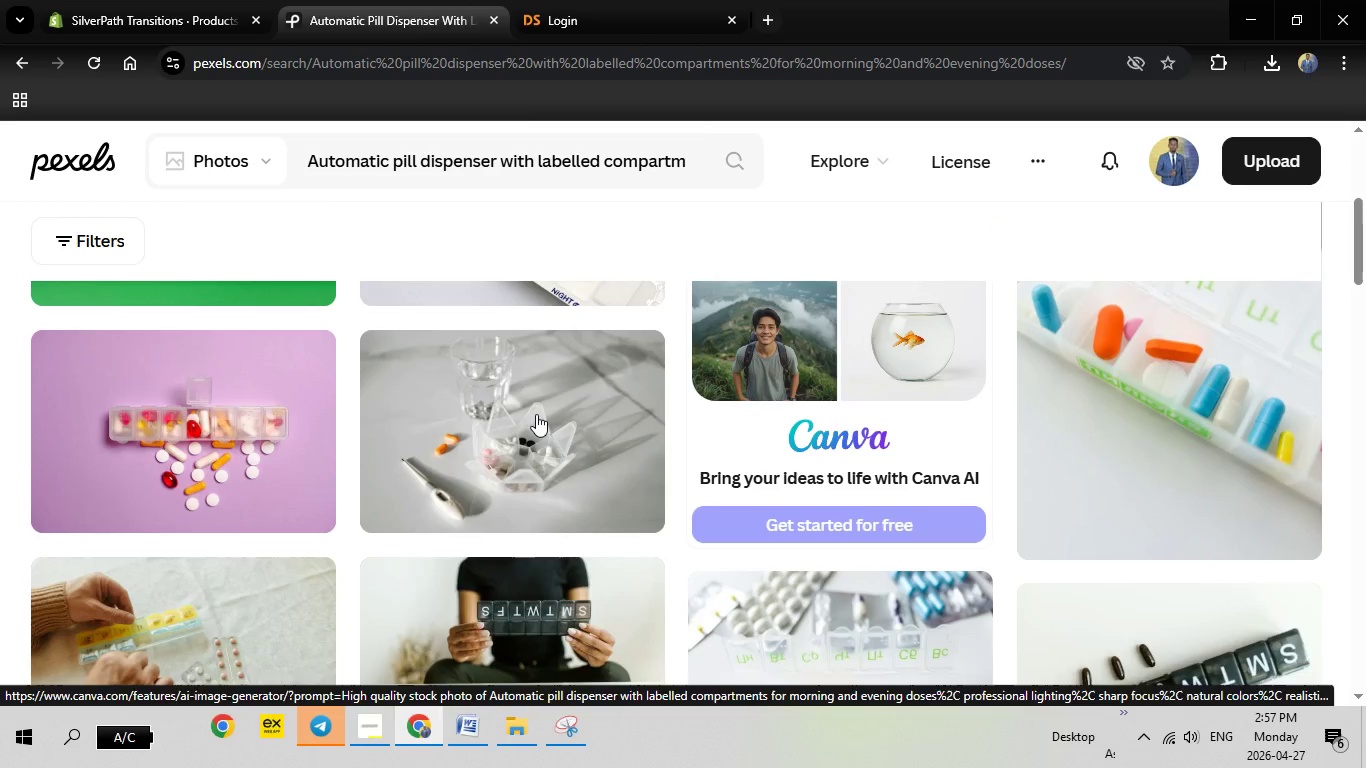 
wait(7.48)
 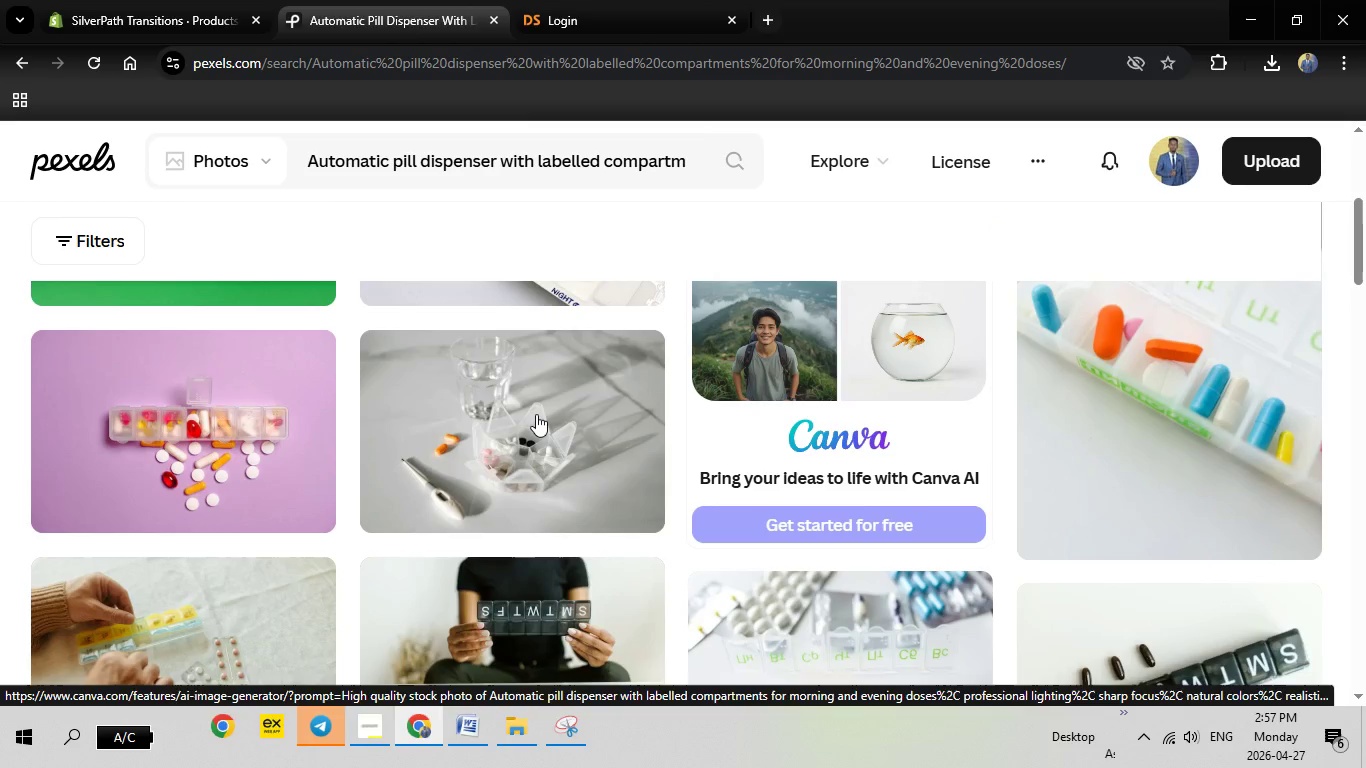 
left_click([536, 414])
 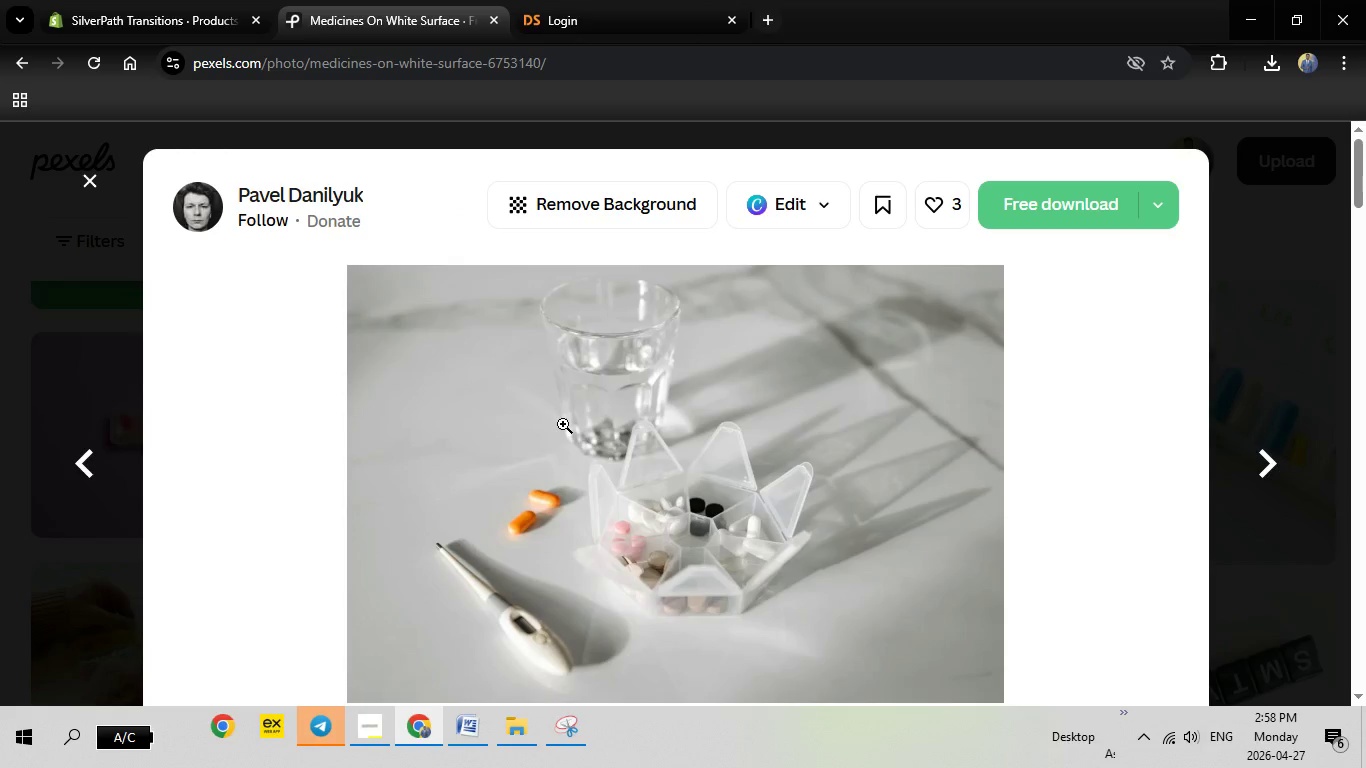 
left_click([1070, 191])
 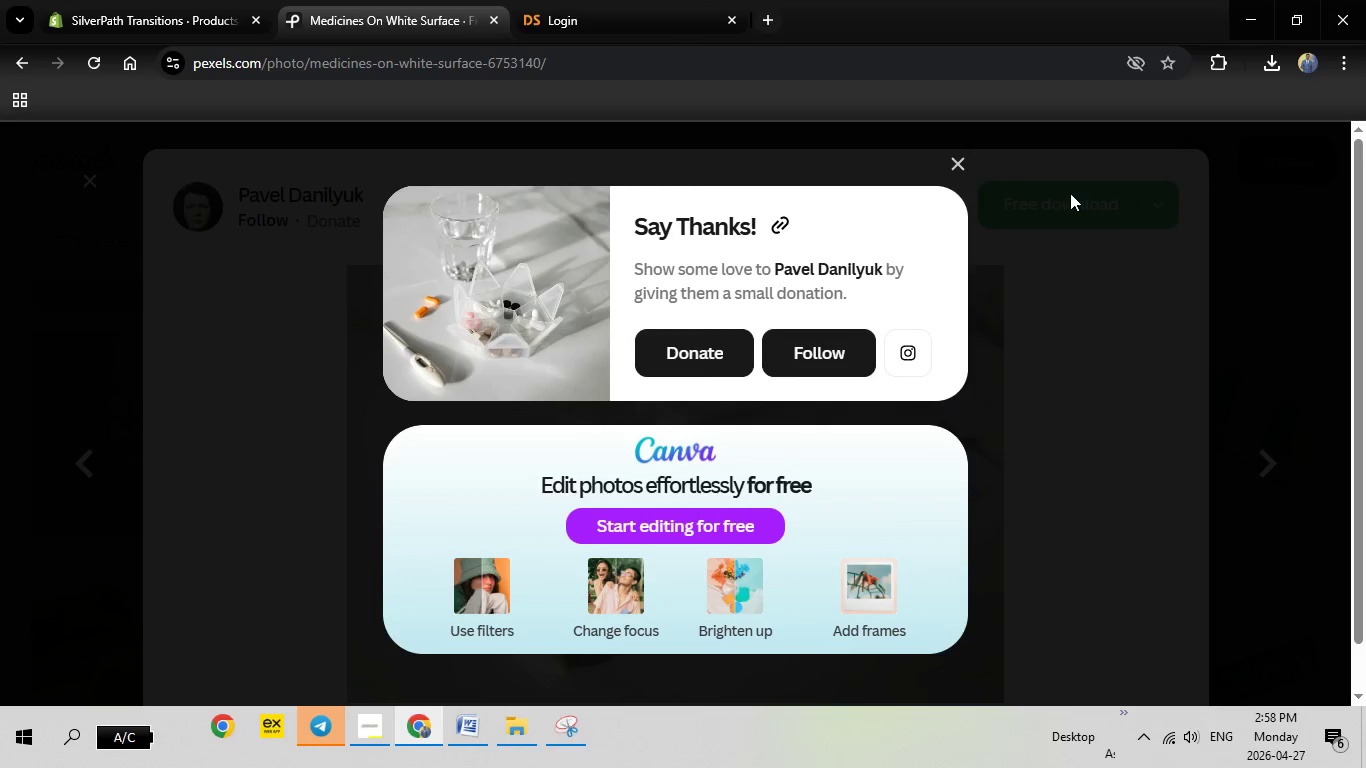 
wait(11.28)
 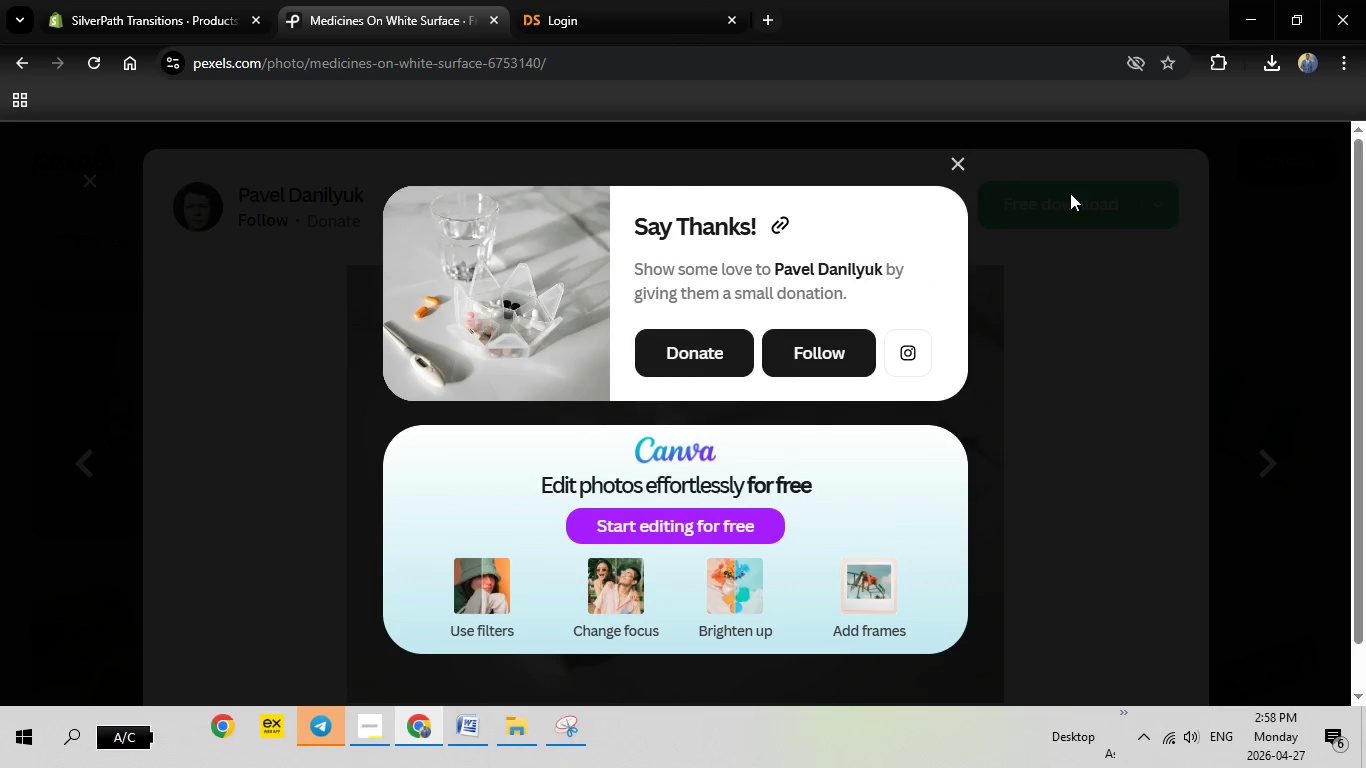 
scroll: coordinate [995, 344], scroll_direction: down, amount: 3.0
 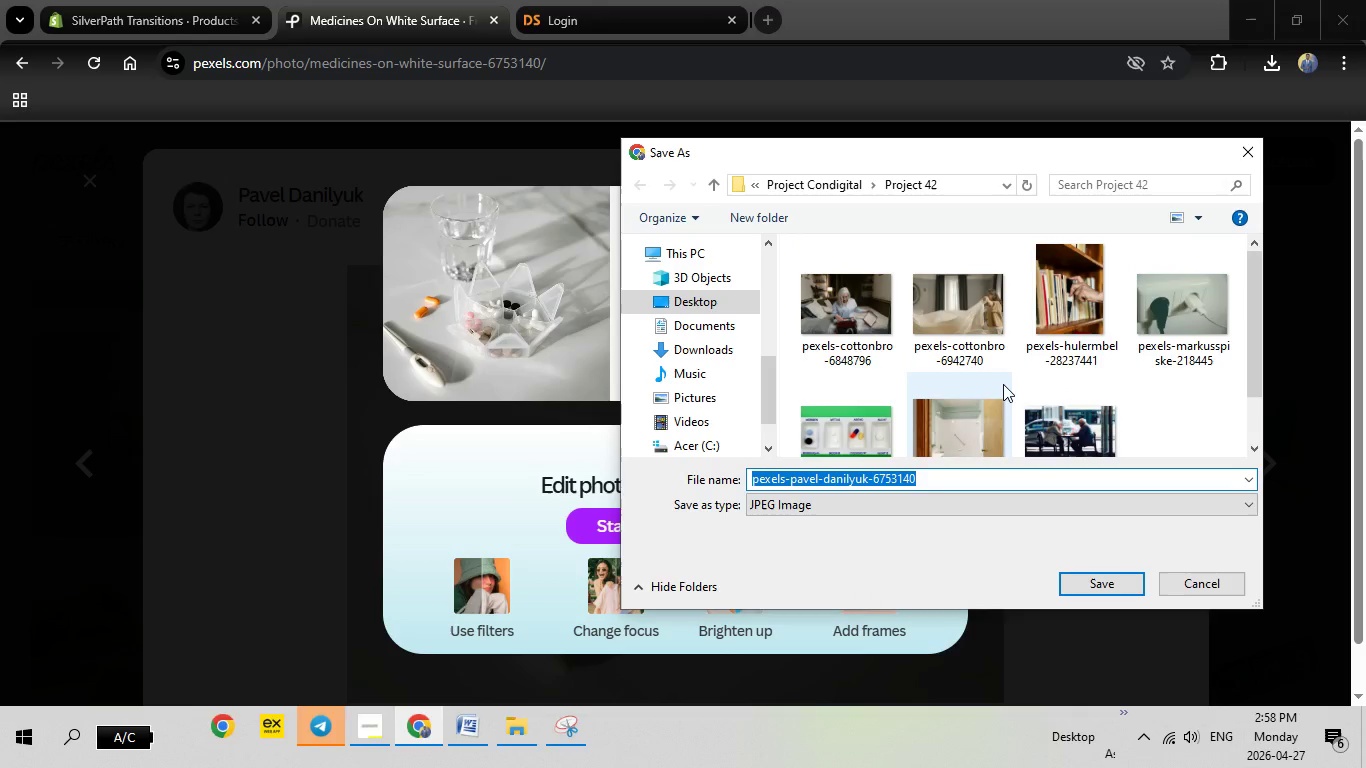 
scroll: coordinate [1003, 384], scroll_direction: up, amount: 3.0
 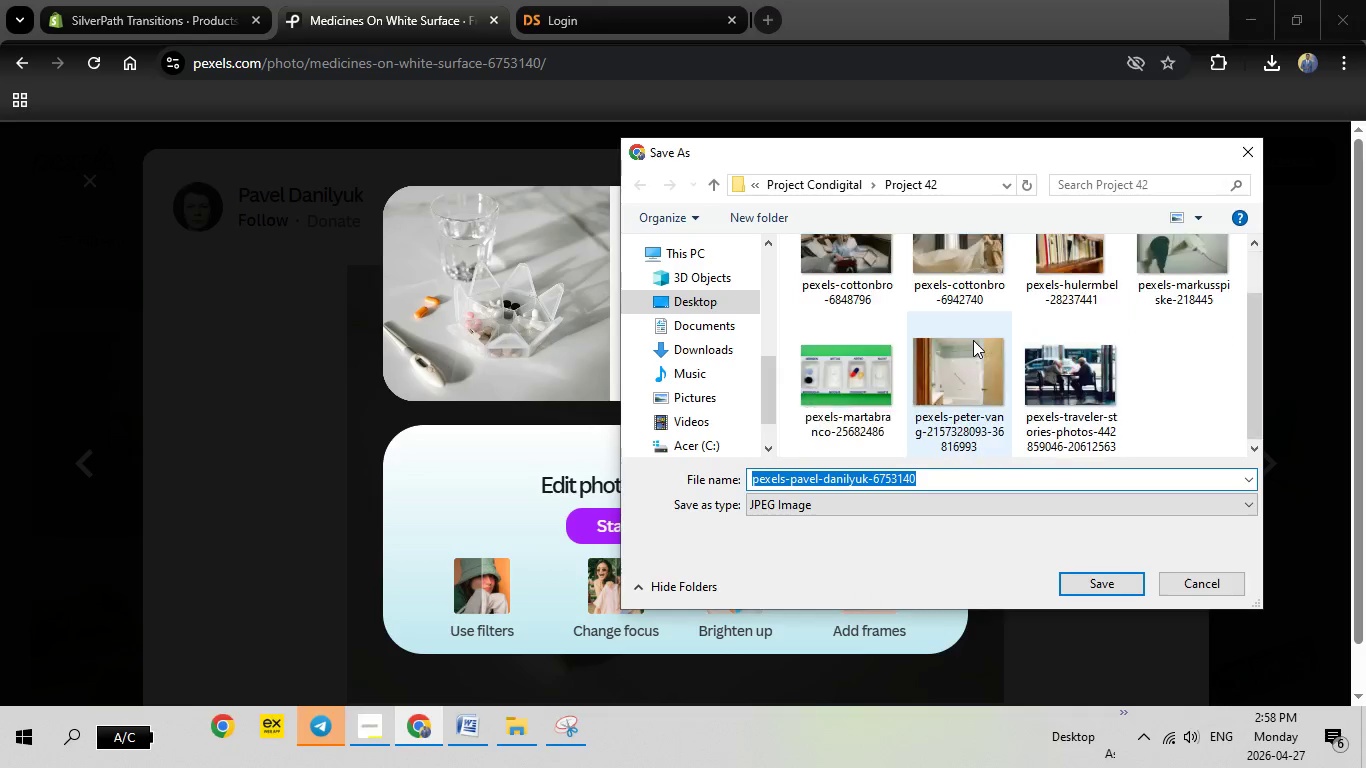 
scroll: coordinate [973, 340], scroll_direction: down, amount: 2.0
 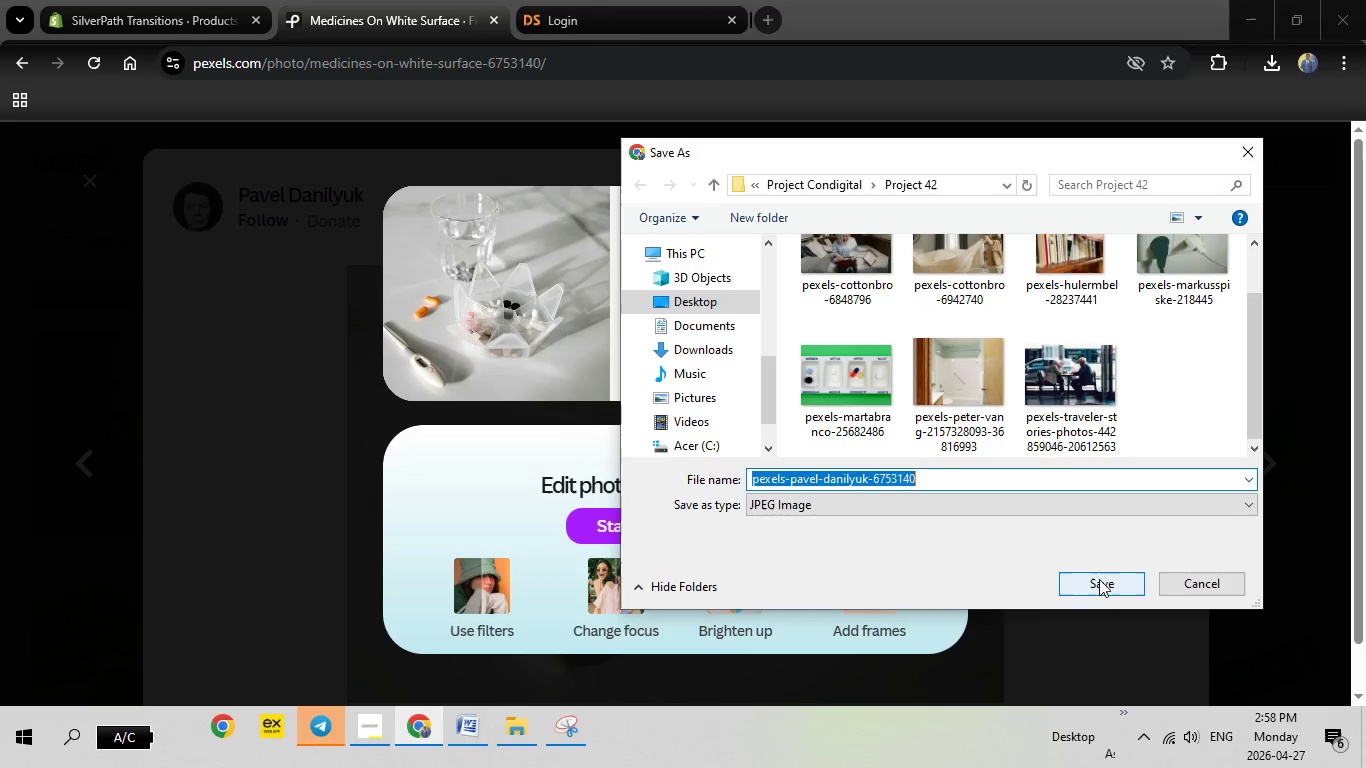 
left_click([1099, 579])
 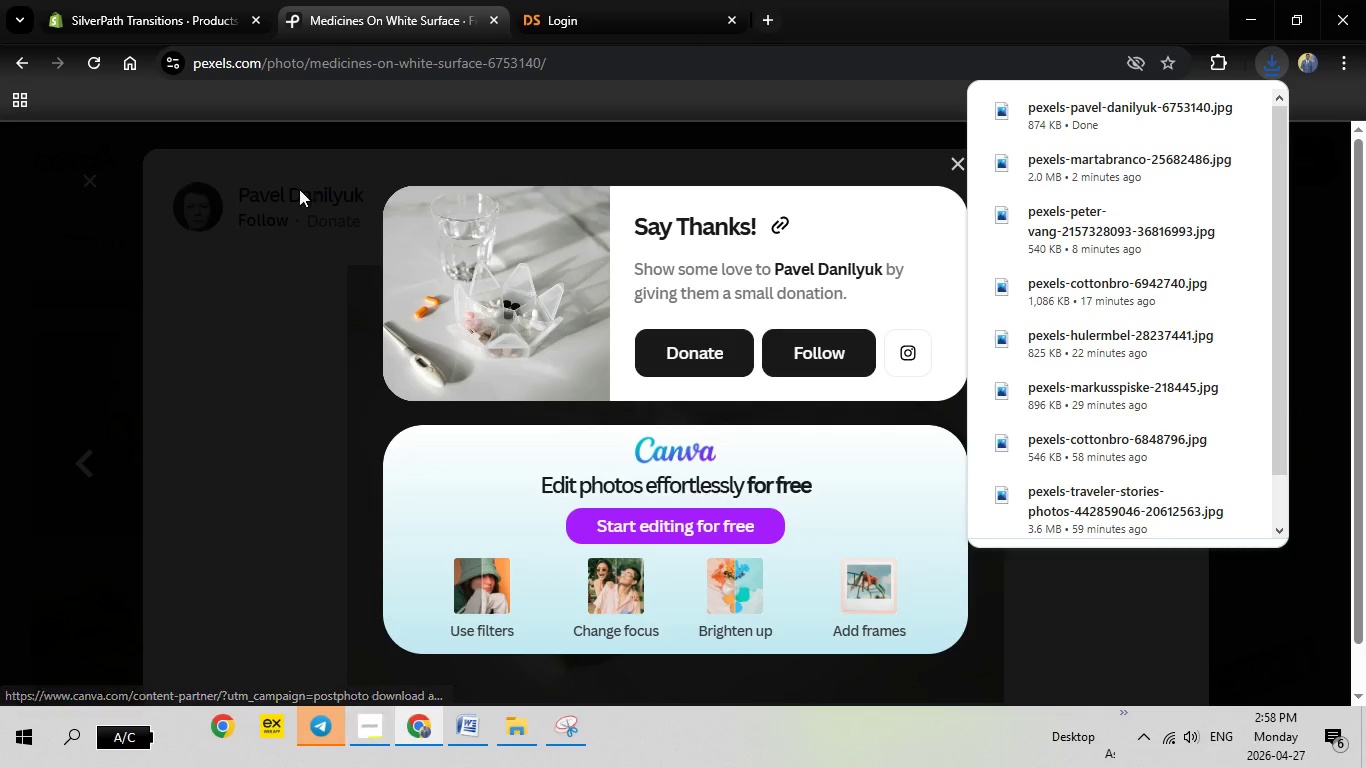 
left_click([107, 0])
 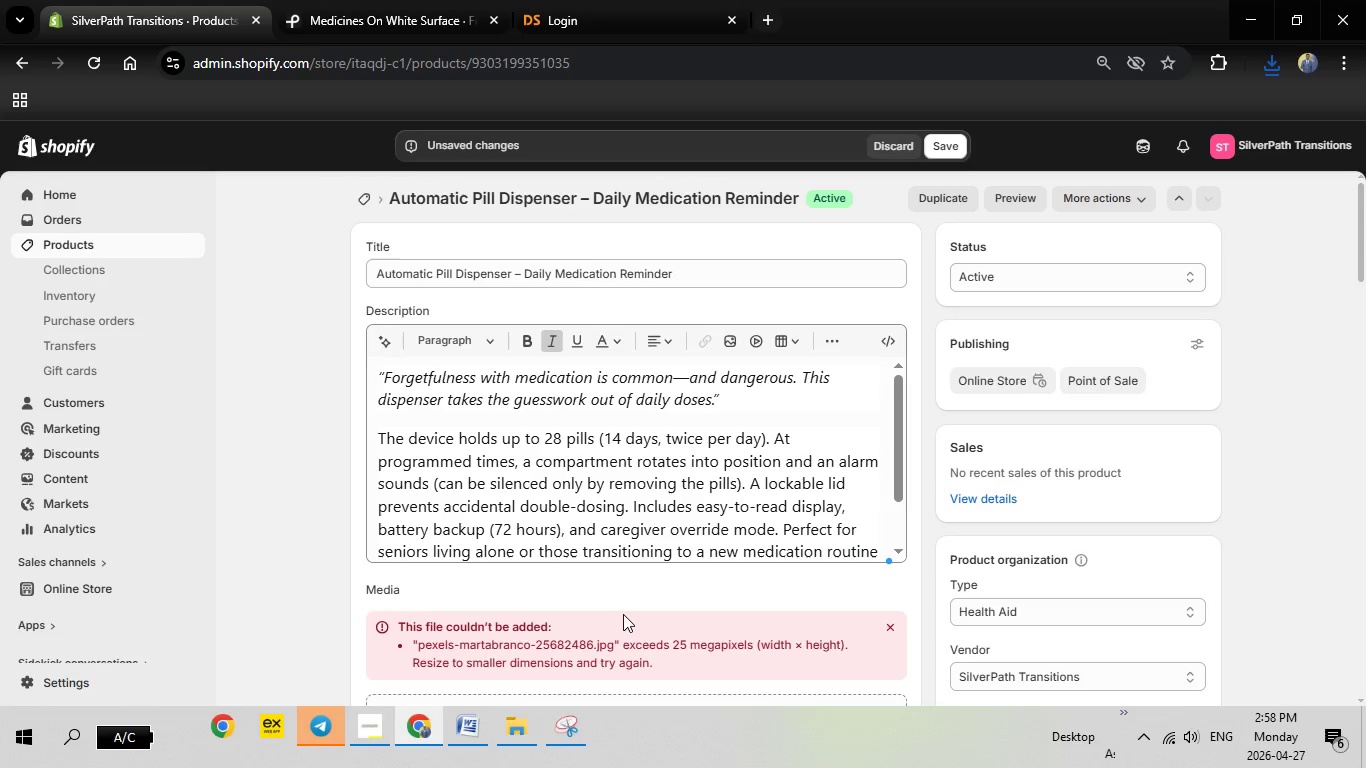 
scroll: coordinate [615, 613], scroll_direction: down, amount: 3.0
 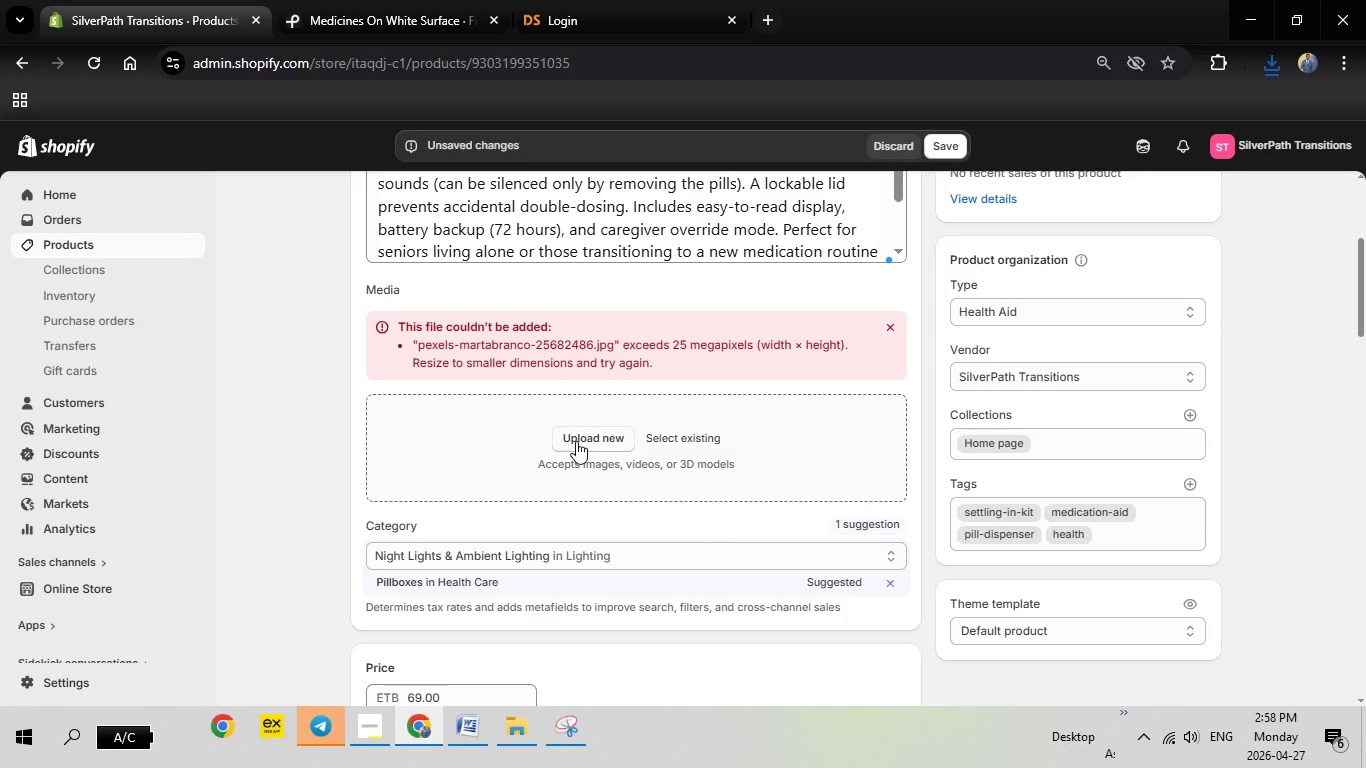 
left_click([576, 441])
 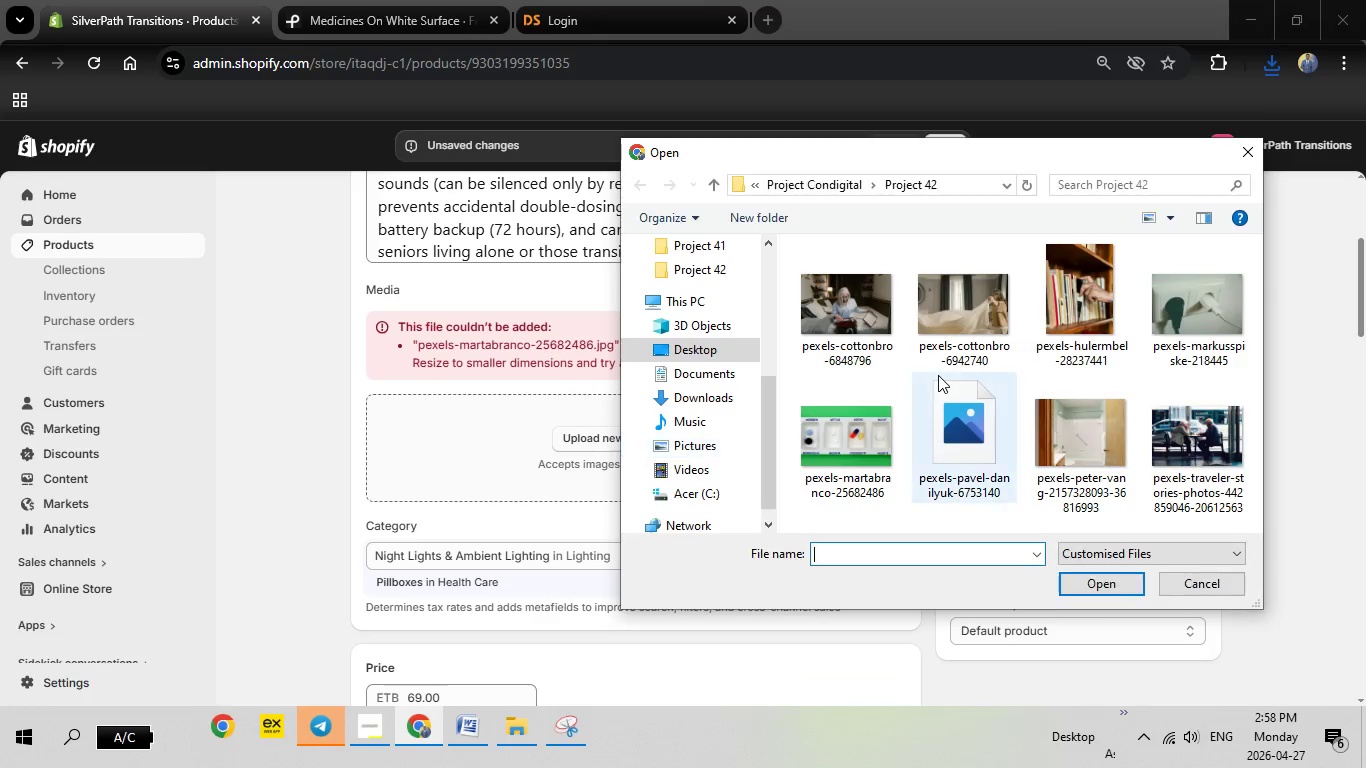 
scroll: coordinate [984, 406], scroll_direction: down, amount: 2.0
 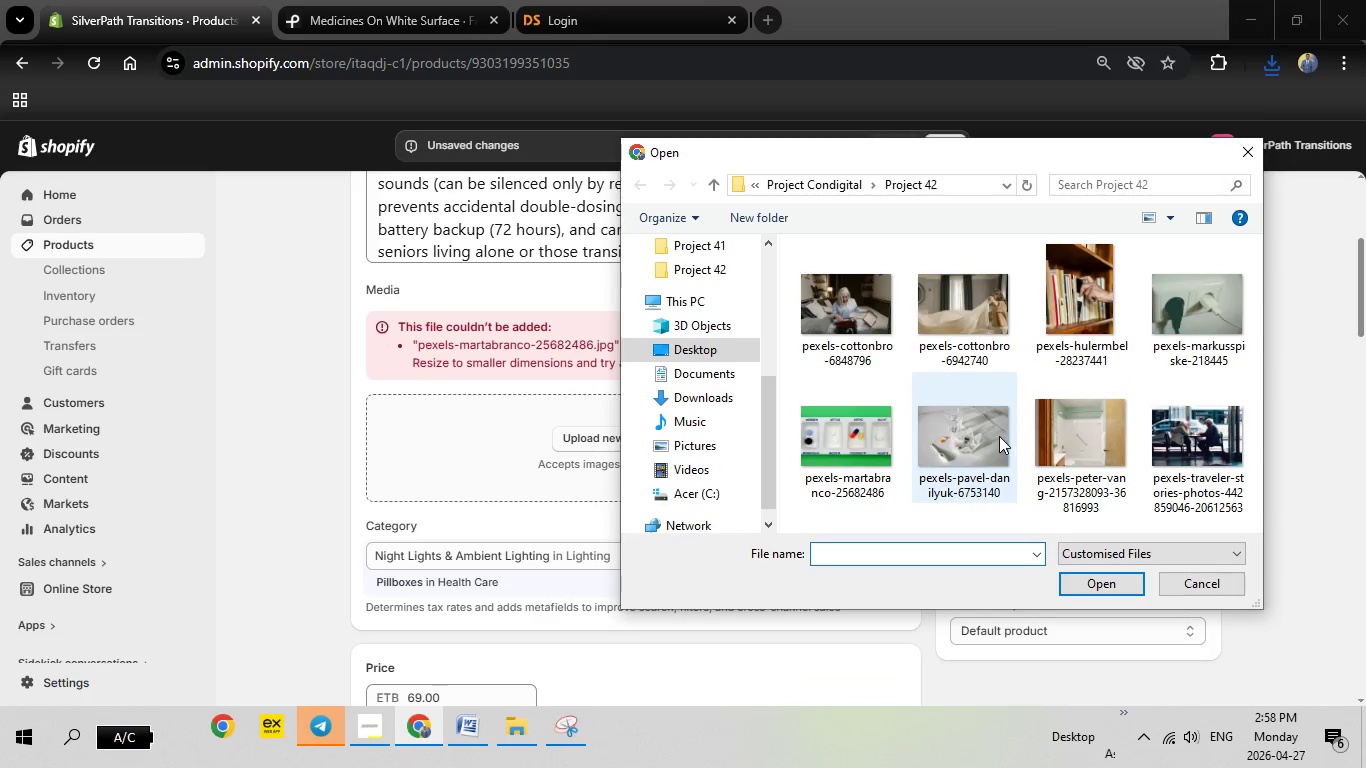 
double_click([987, 436])
 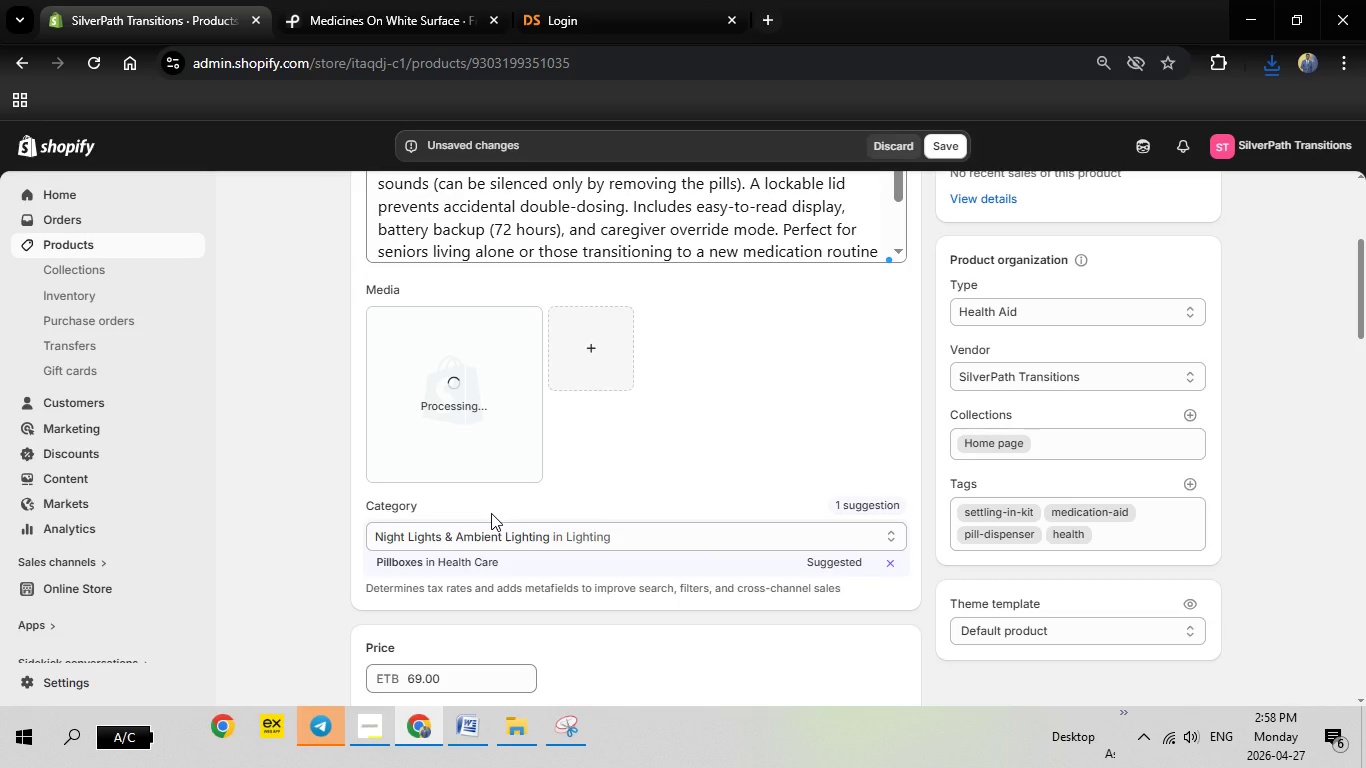 
wait(16.11)
 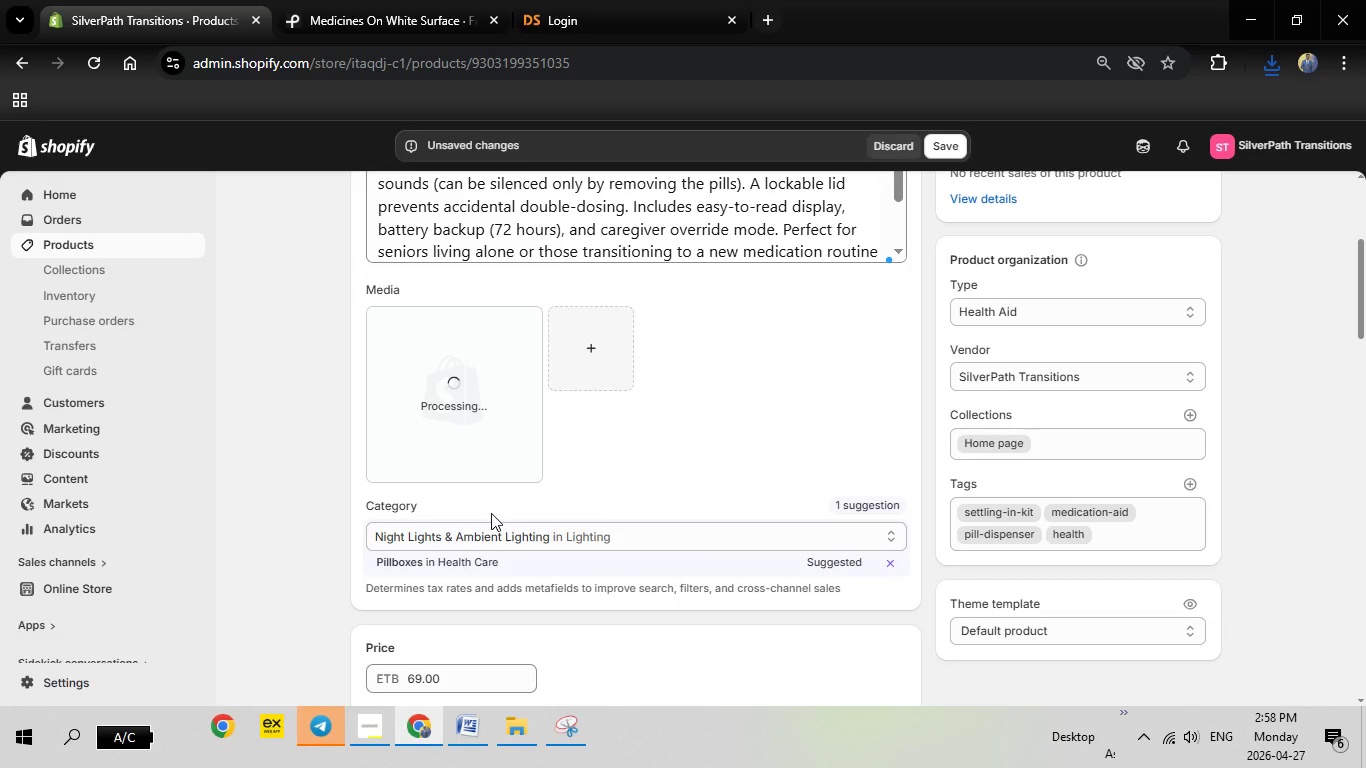 
left_click([416, 391])
 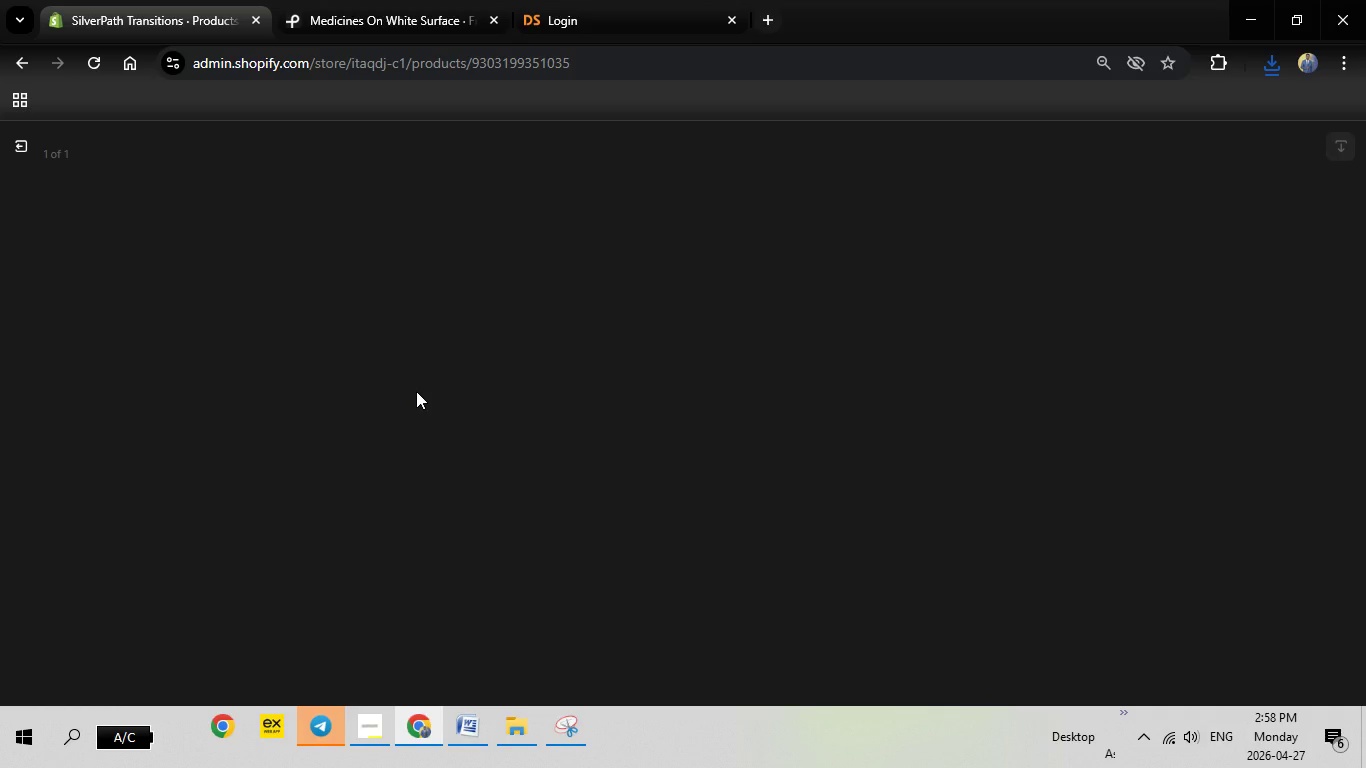 
wait(9.42)
 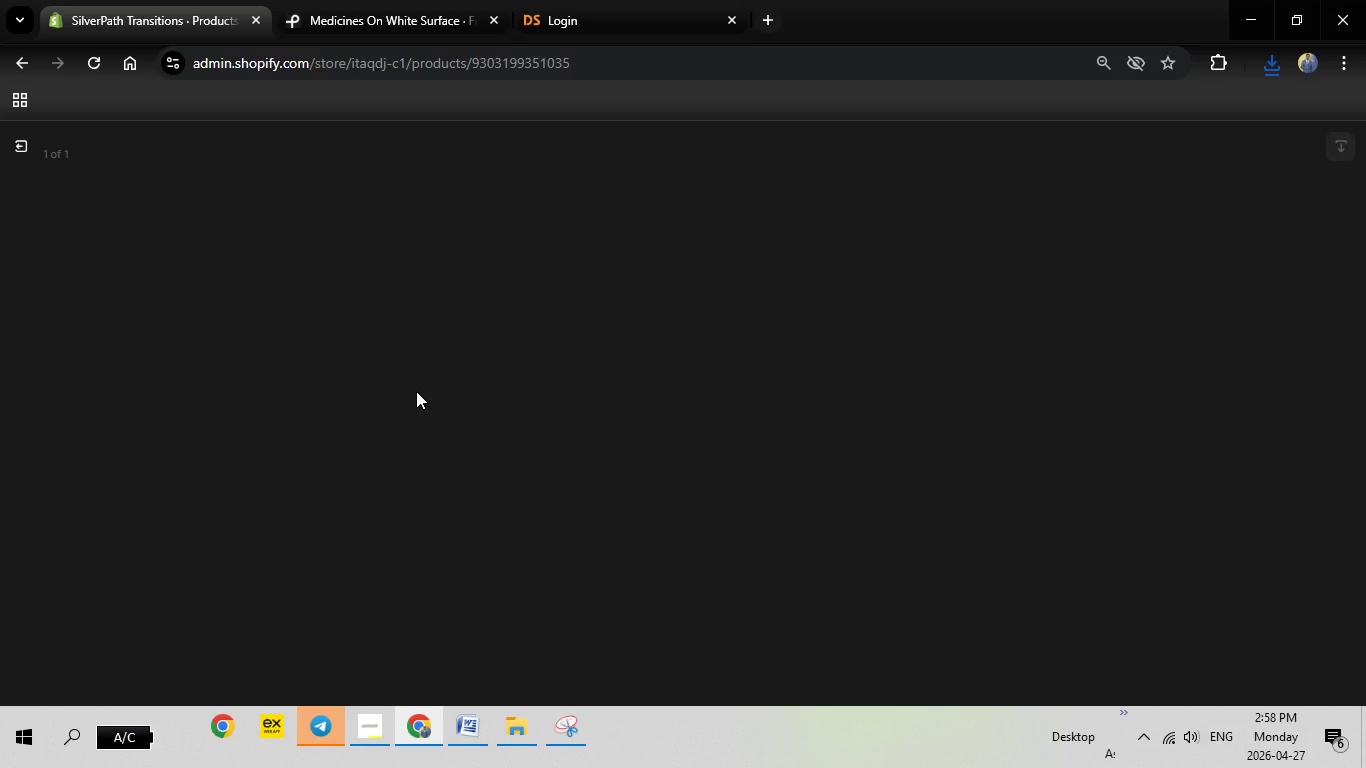 
left_click([1096, 360])
 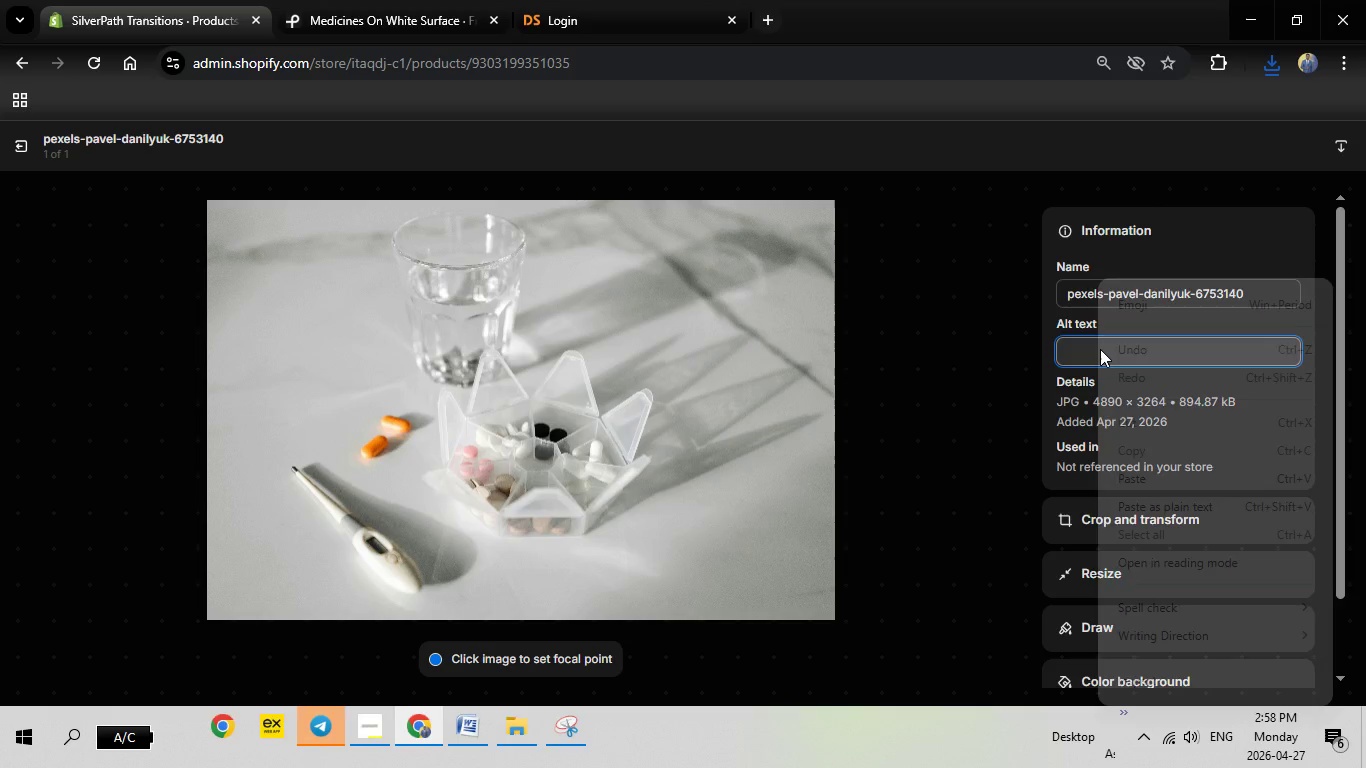 
right_click([1098, 349])
 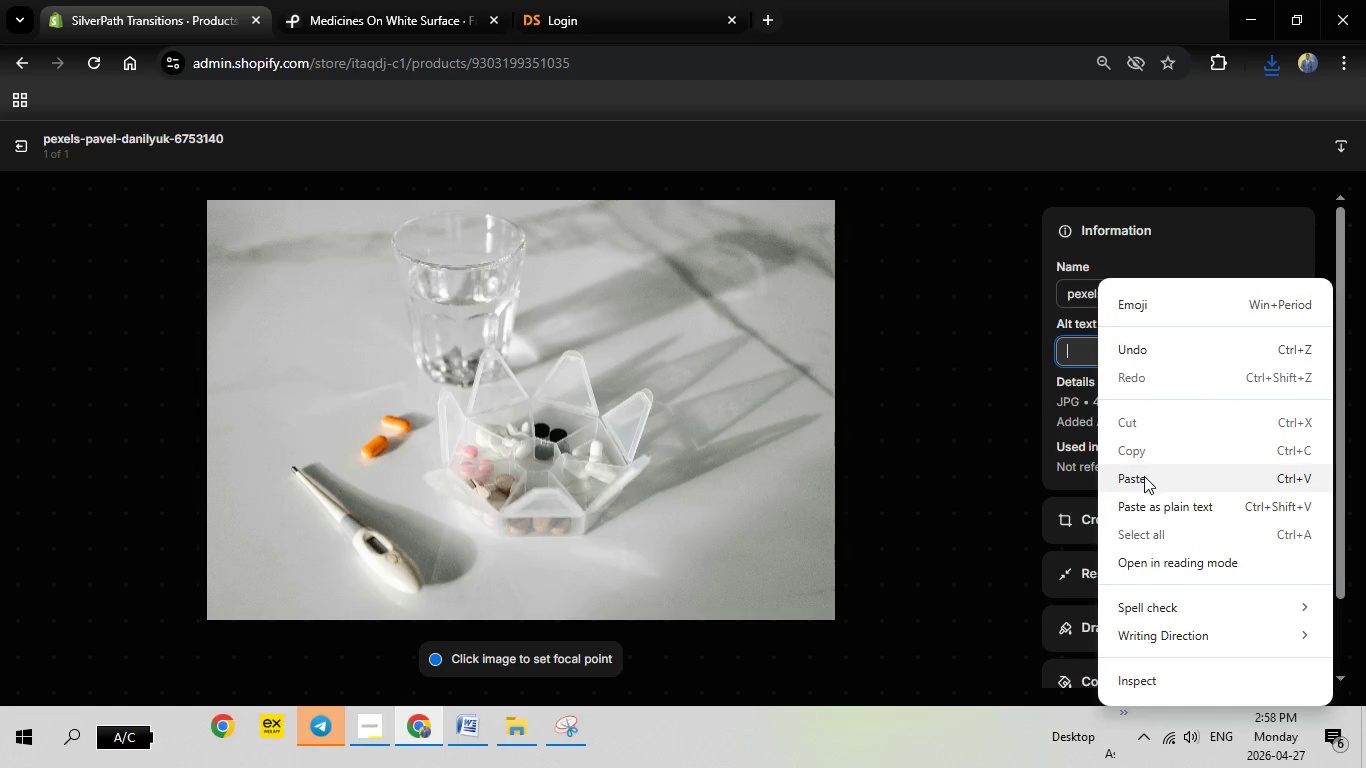 
left_click([1144, 476])
 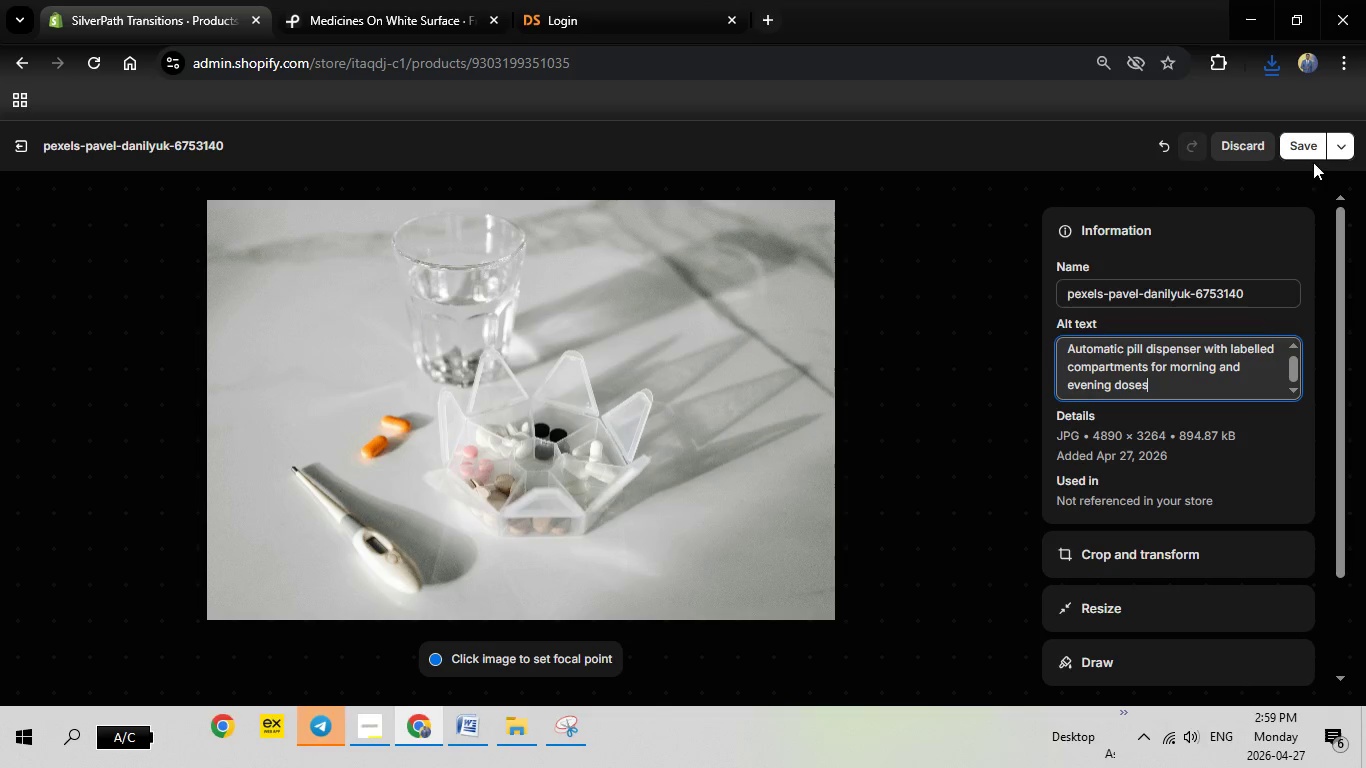 
left_click([1214, 370])
 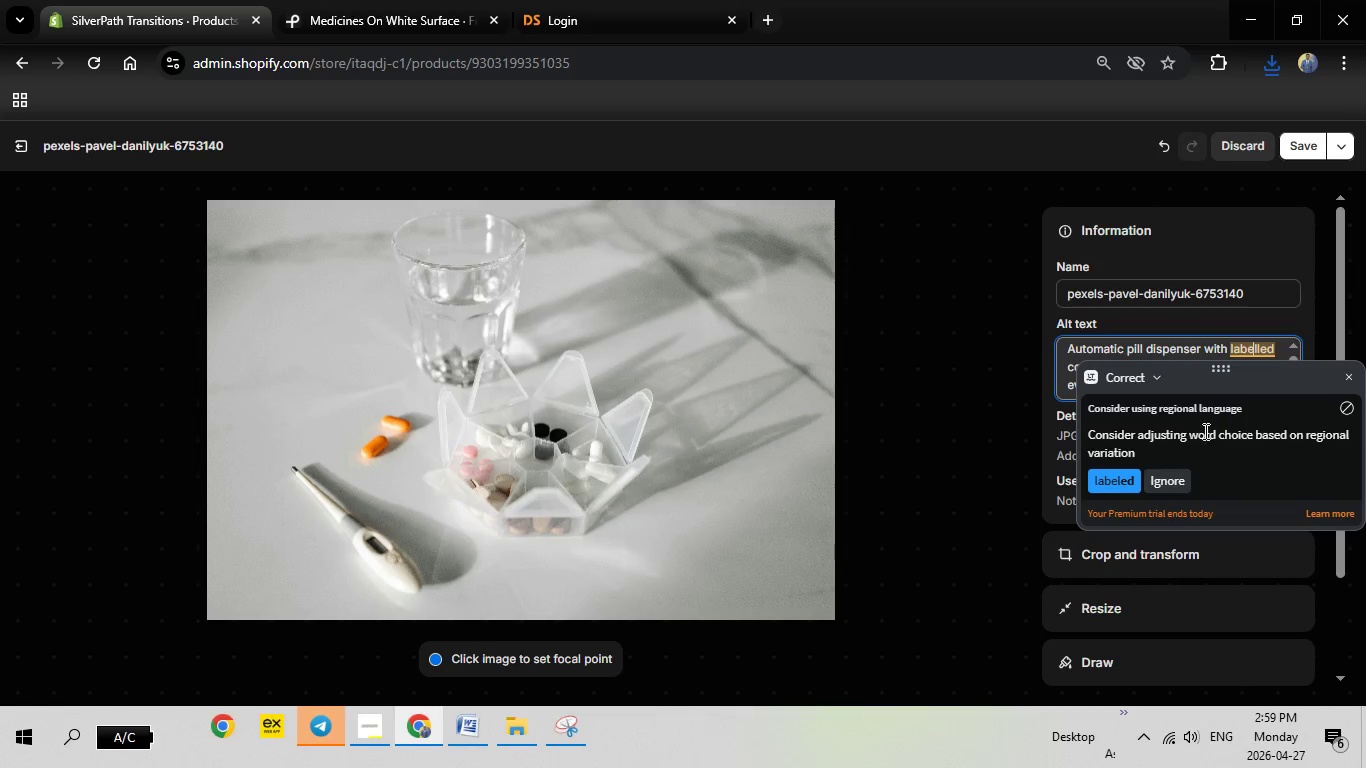 
left_click([1127, 478])
 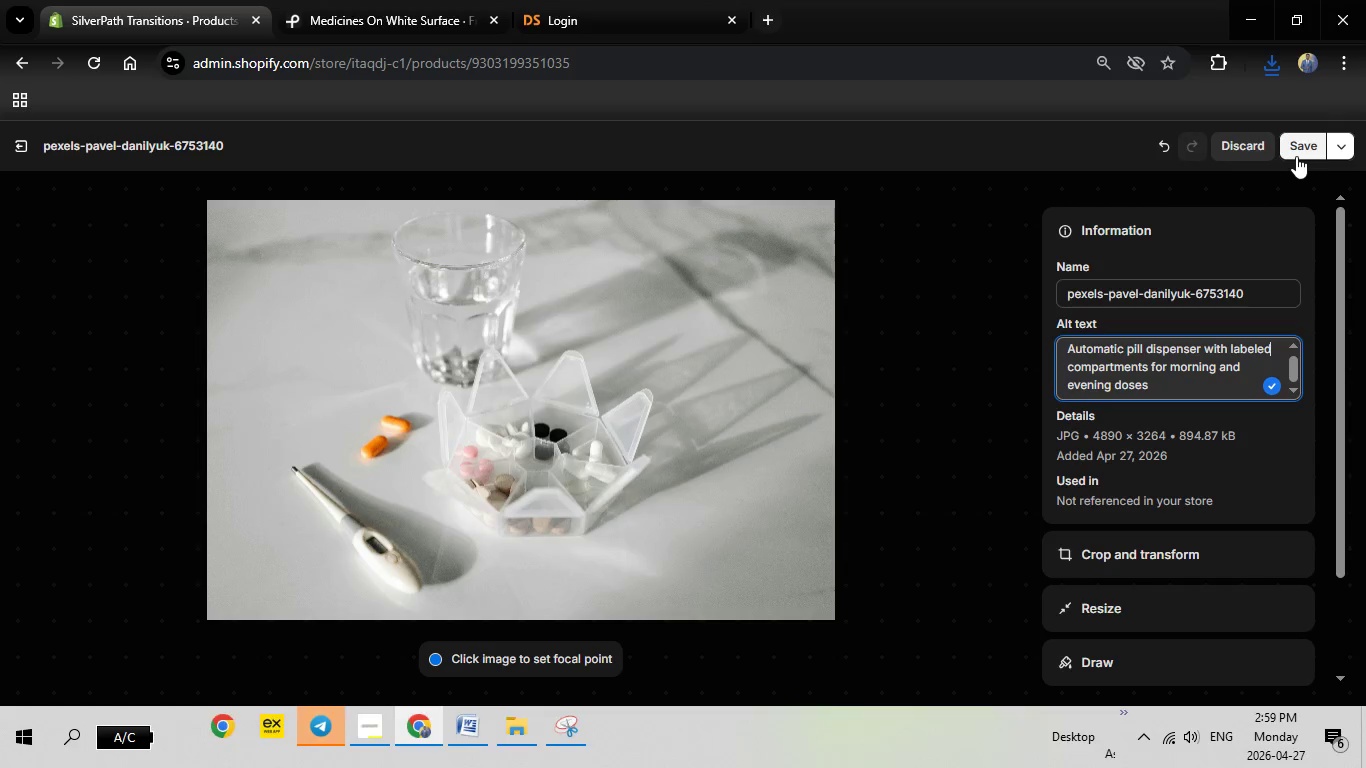 
left_click([1296, 156])
 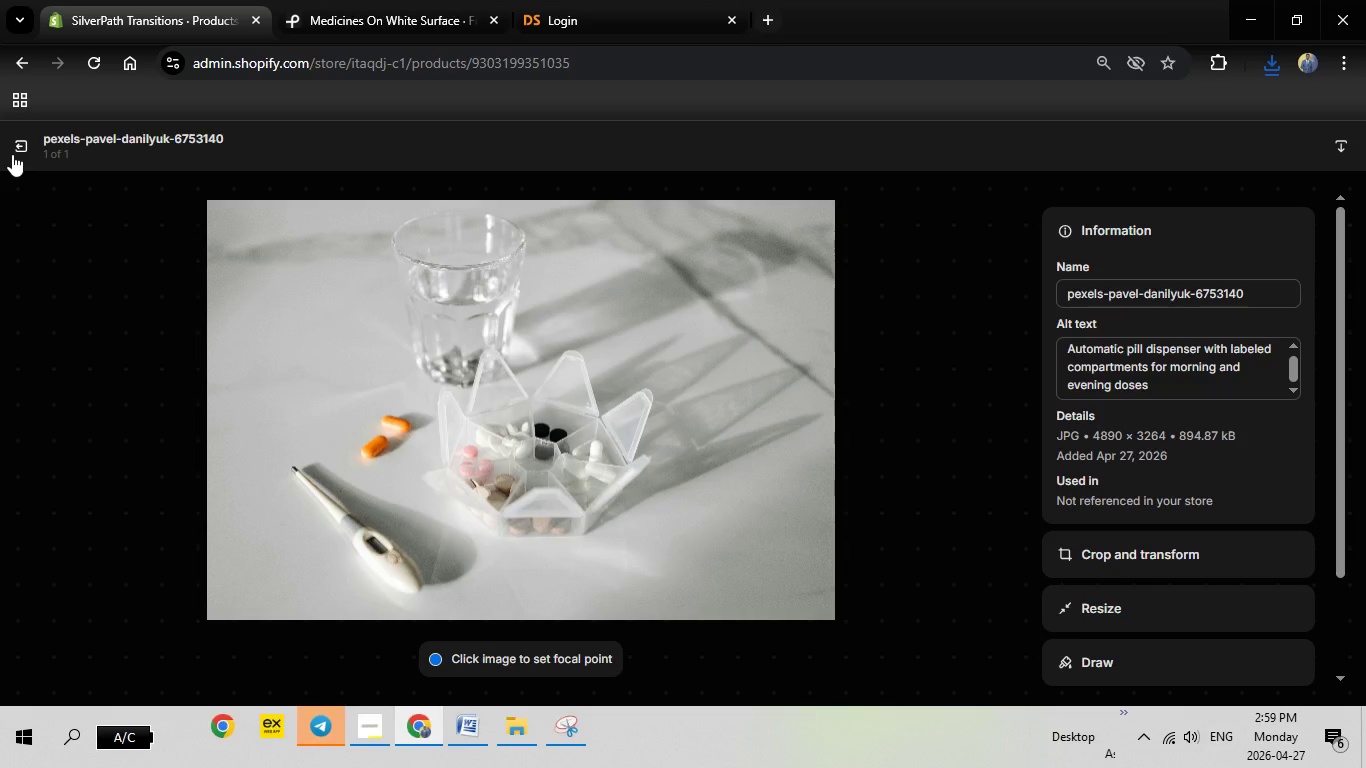 
left_click([13, 143])
 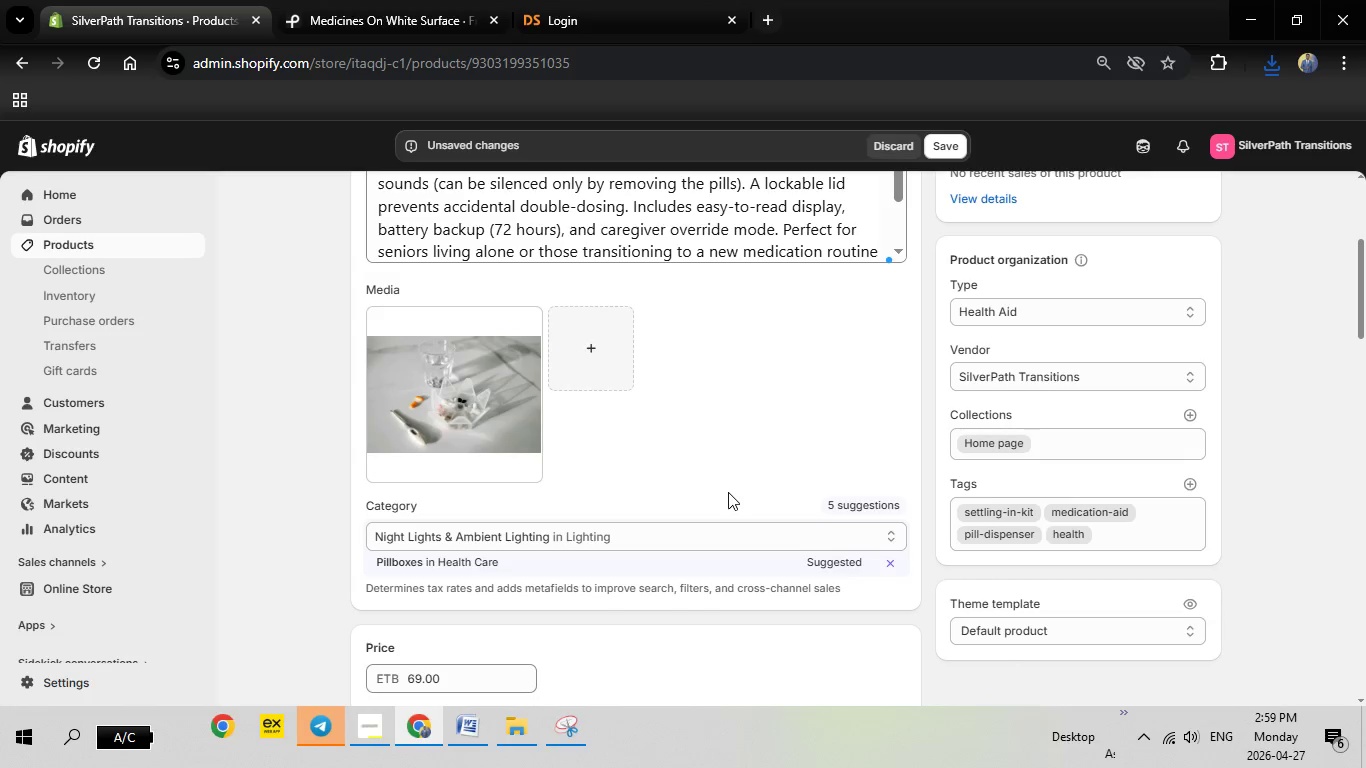 
scroll: coordinate [892, 490], scroll_direction: down, amount: 13.0
 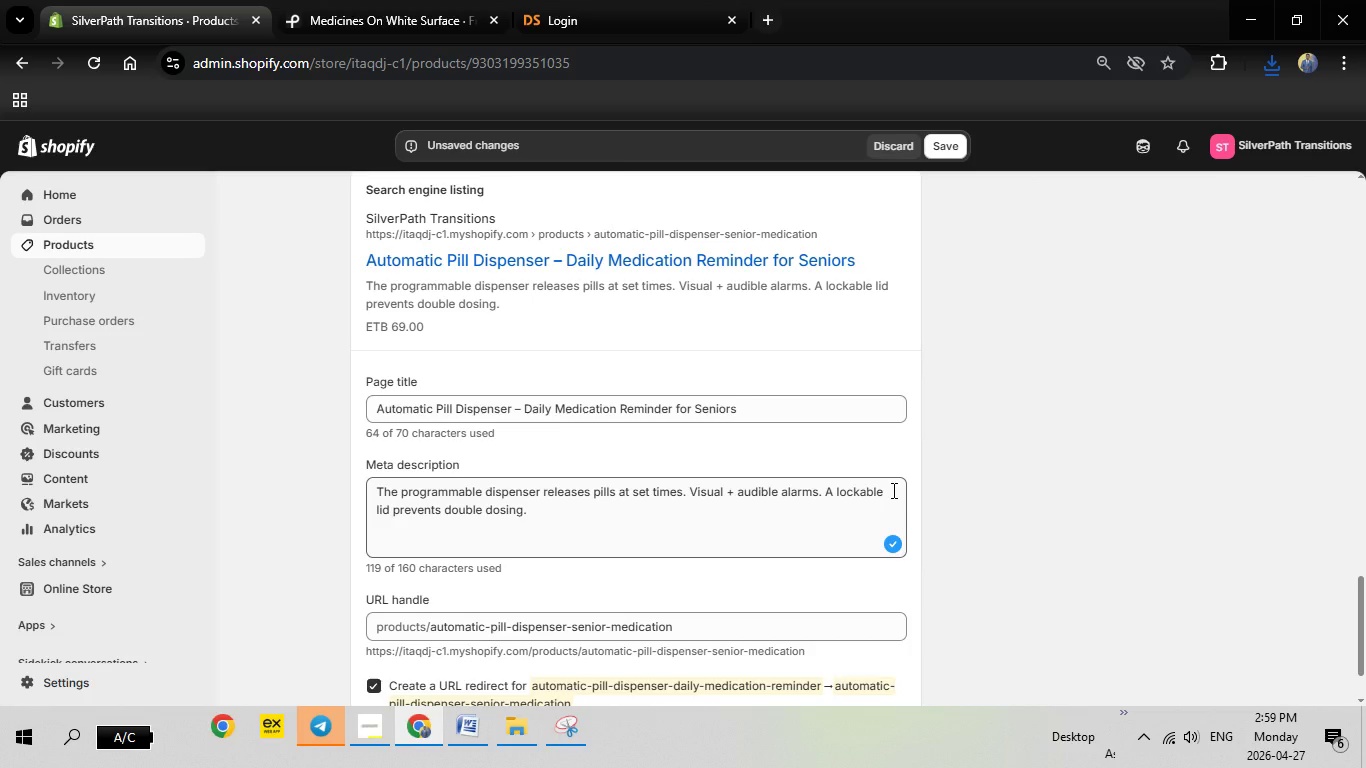 
scroll: coordinate [898, 490], scroll_direction: up, amount: 26.0
 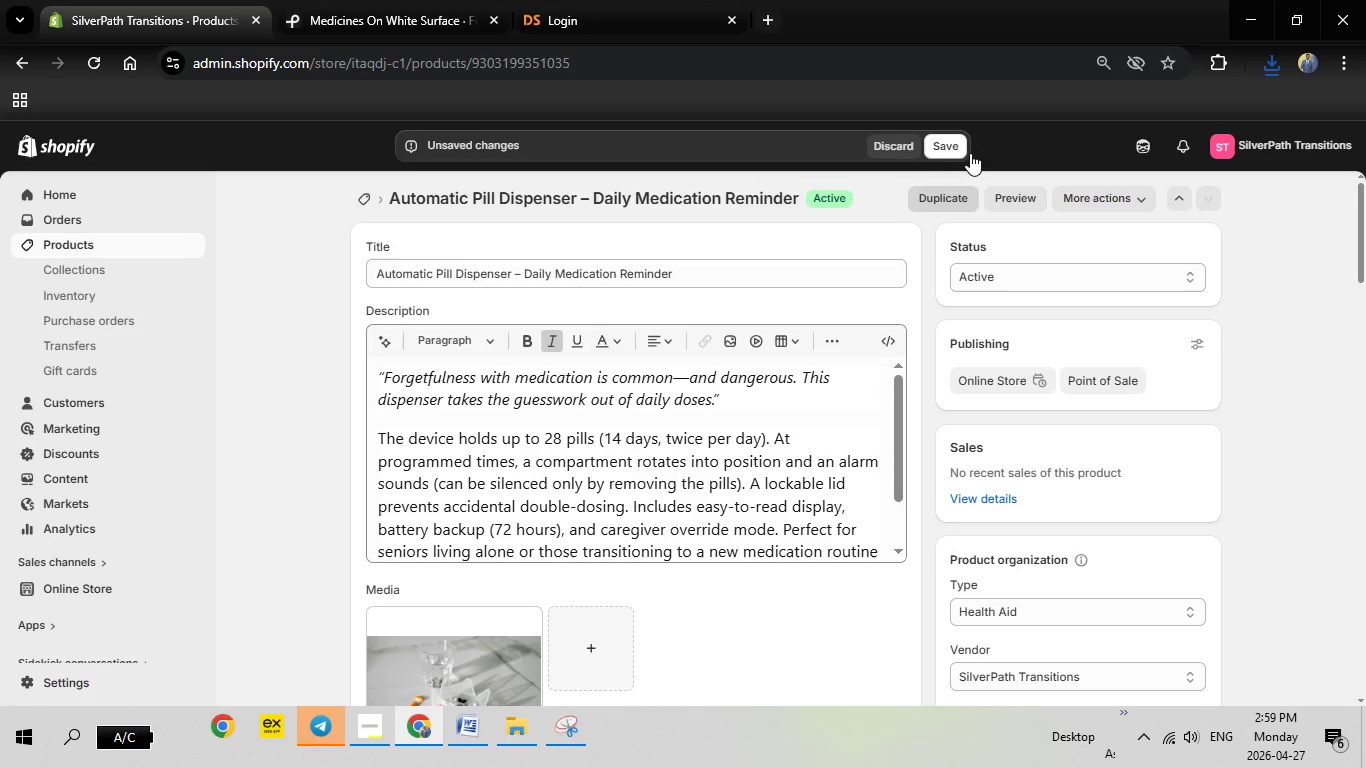 
left_click([944, 145])
 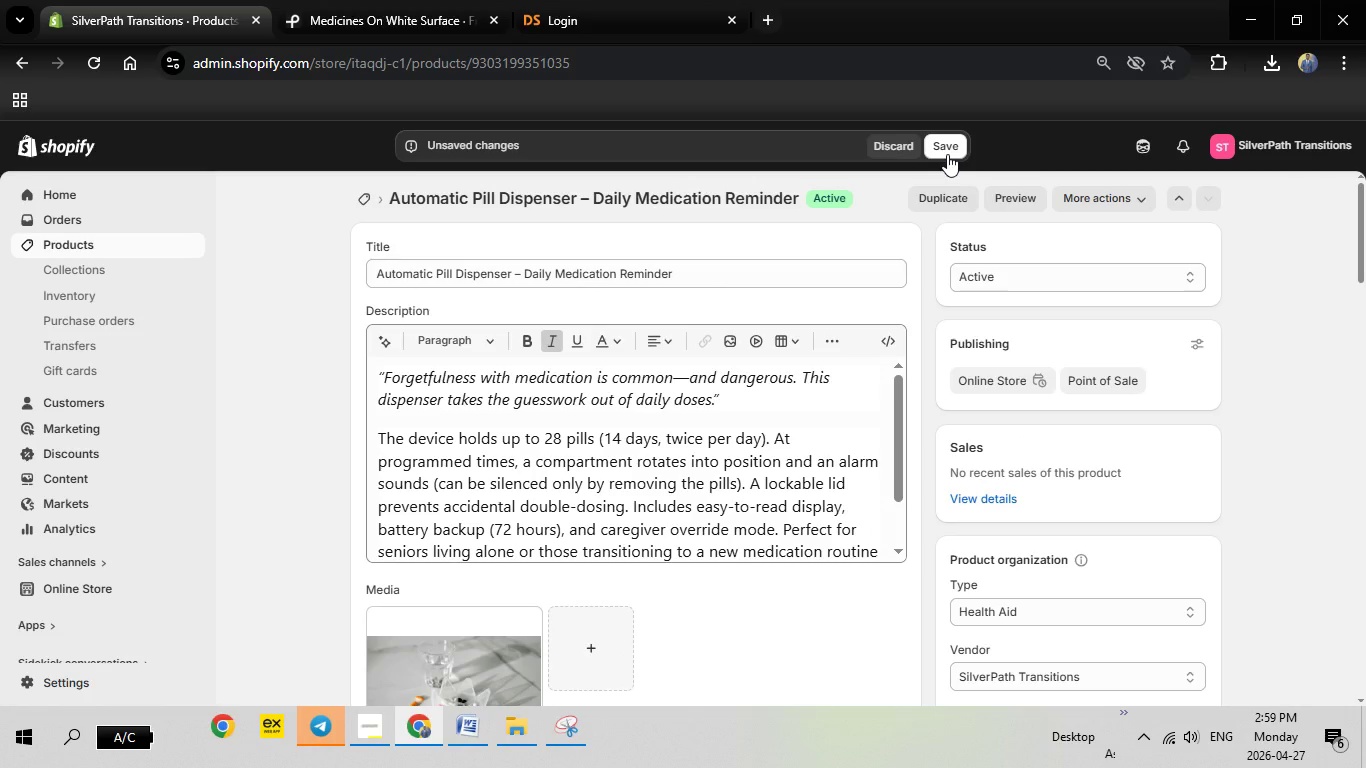 
scroll: coordinate [825, 388], scroll_direction: down, amount: 5.0
 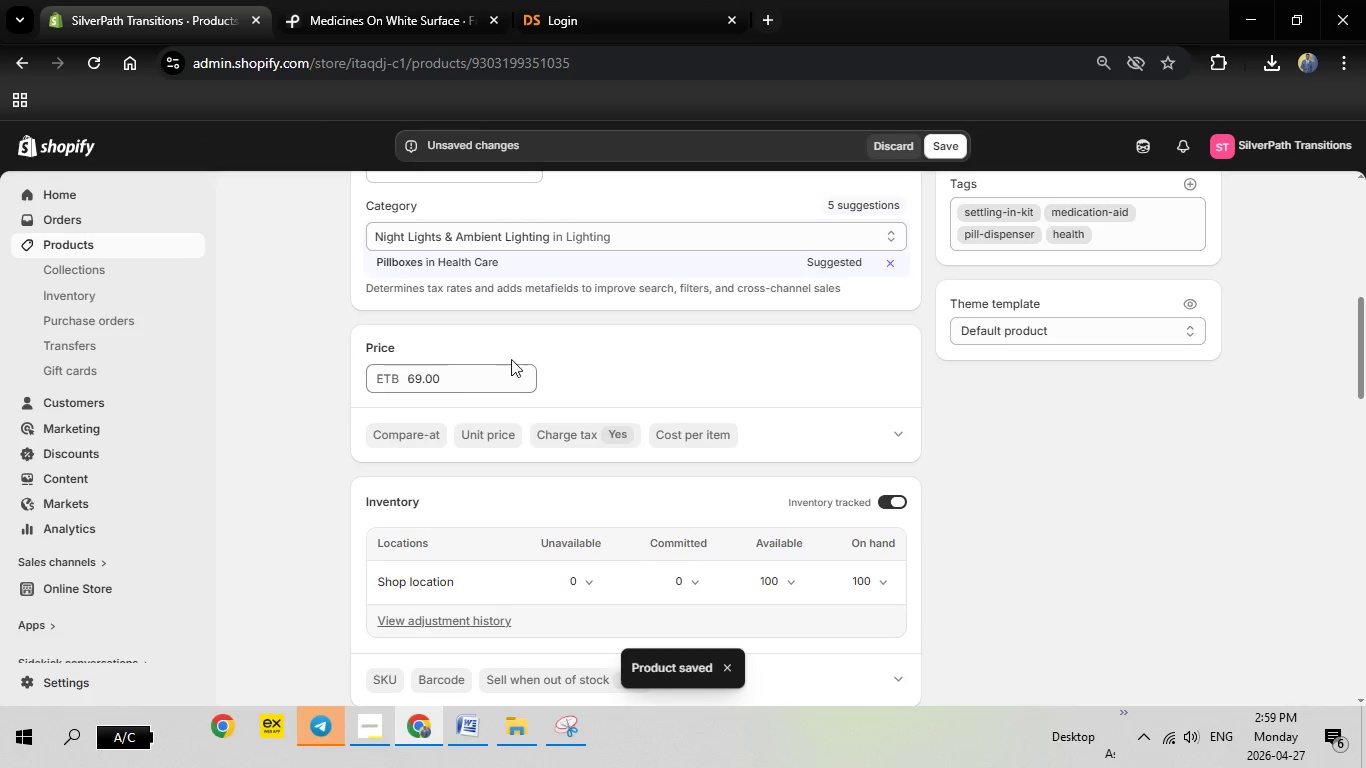 
wait(18.56)
 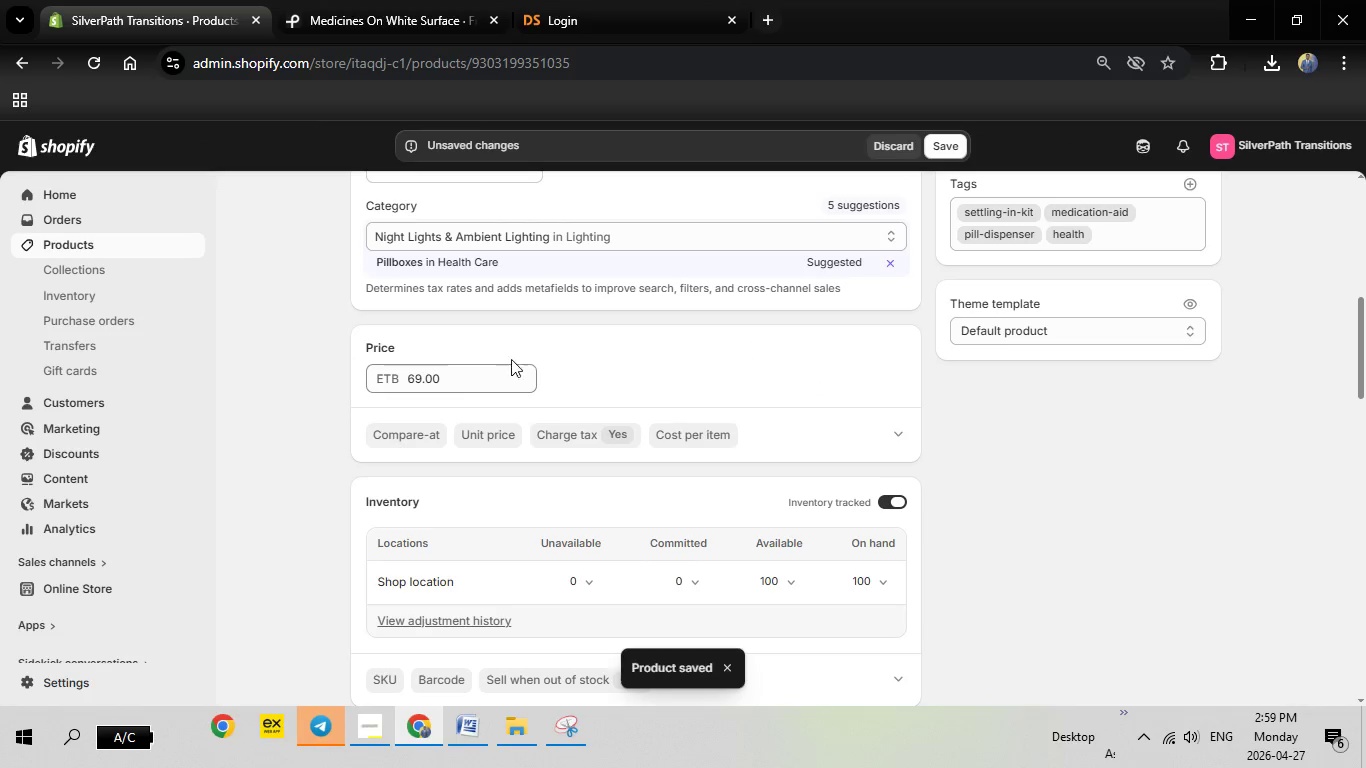 
mouse_move([841, 258])
 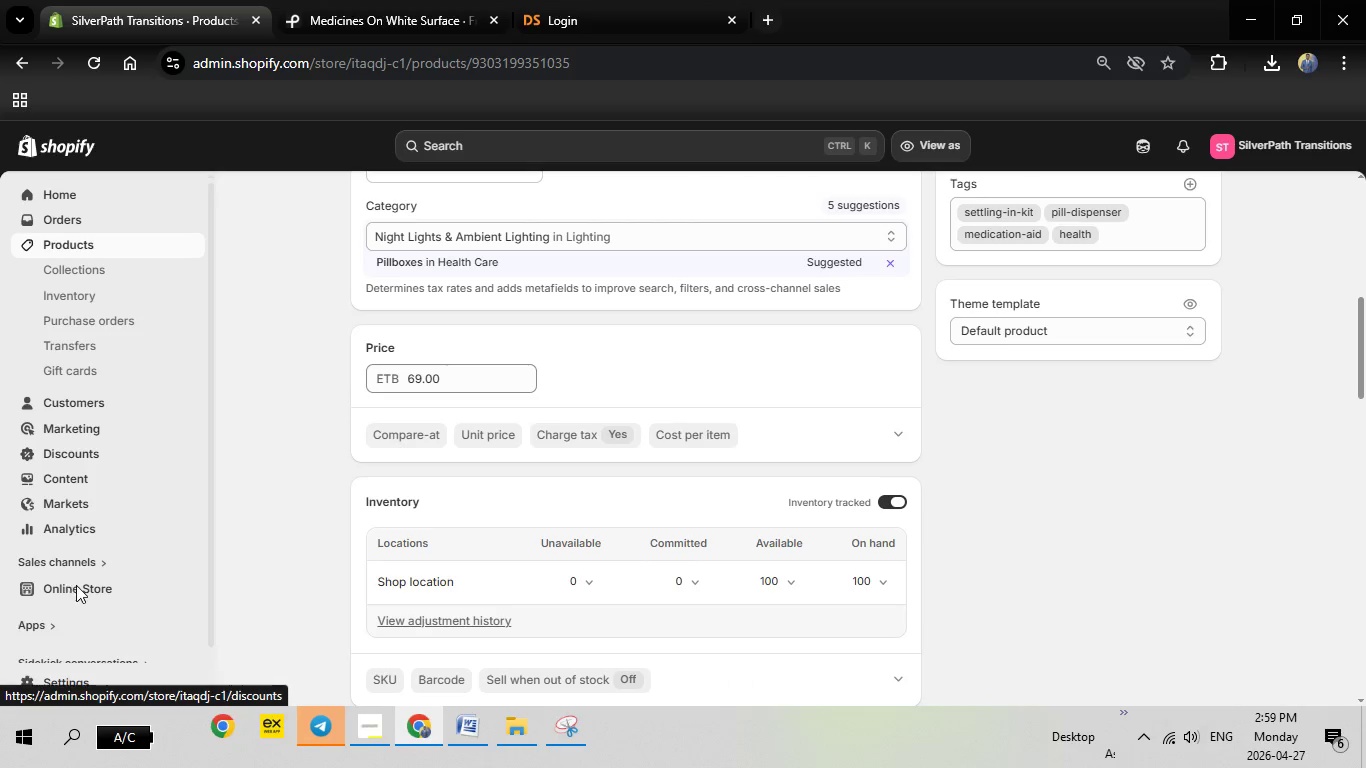 
scroll: coordinate [103, 551], scroll_direction: down, amount: 2.0
 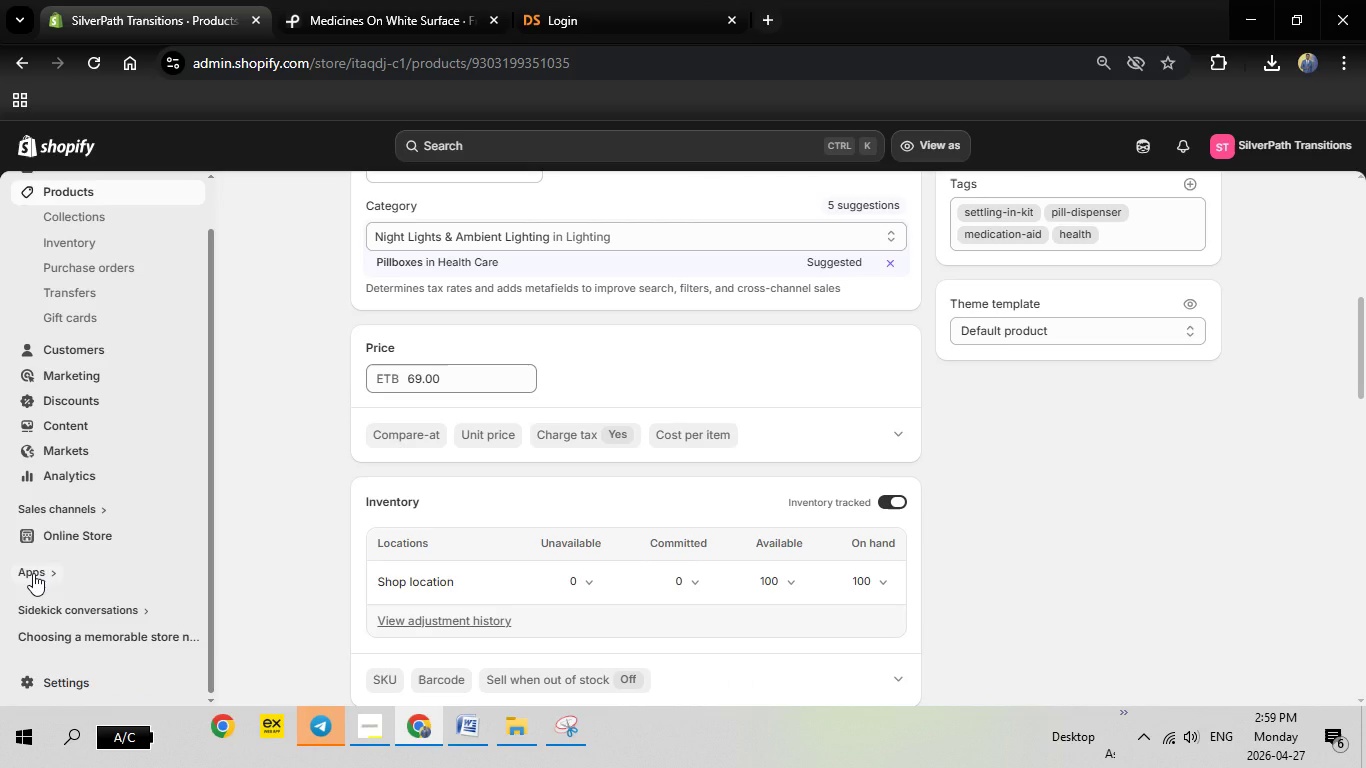 
left_click([33, 573])
 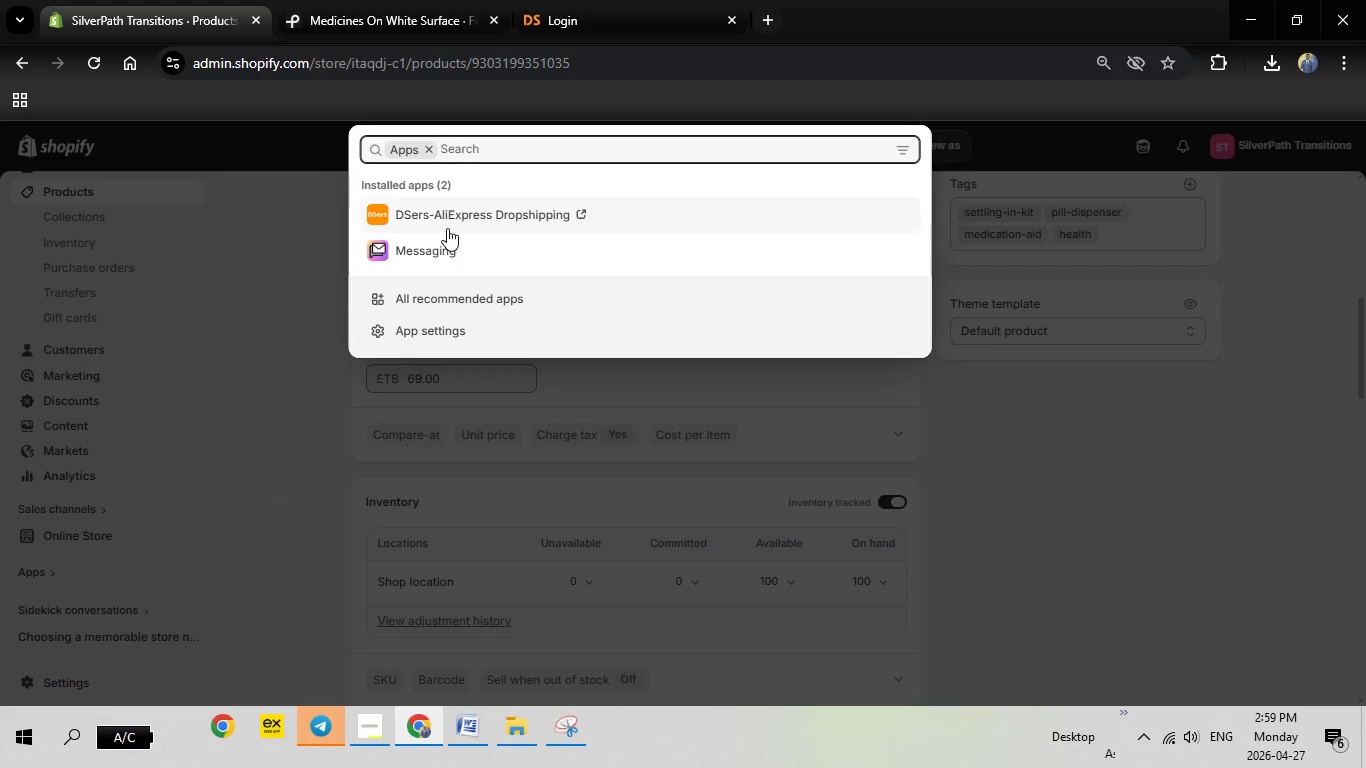 
left_click([445, 223])
 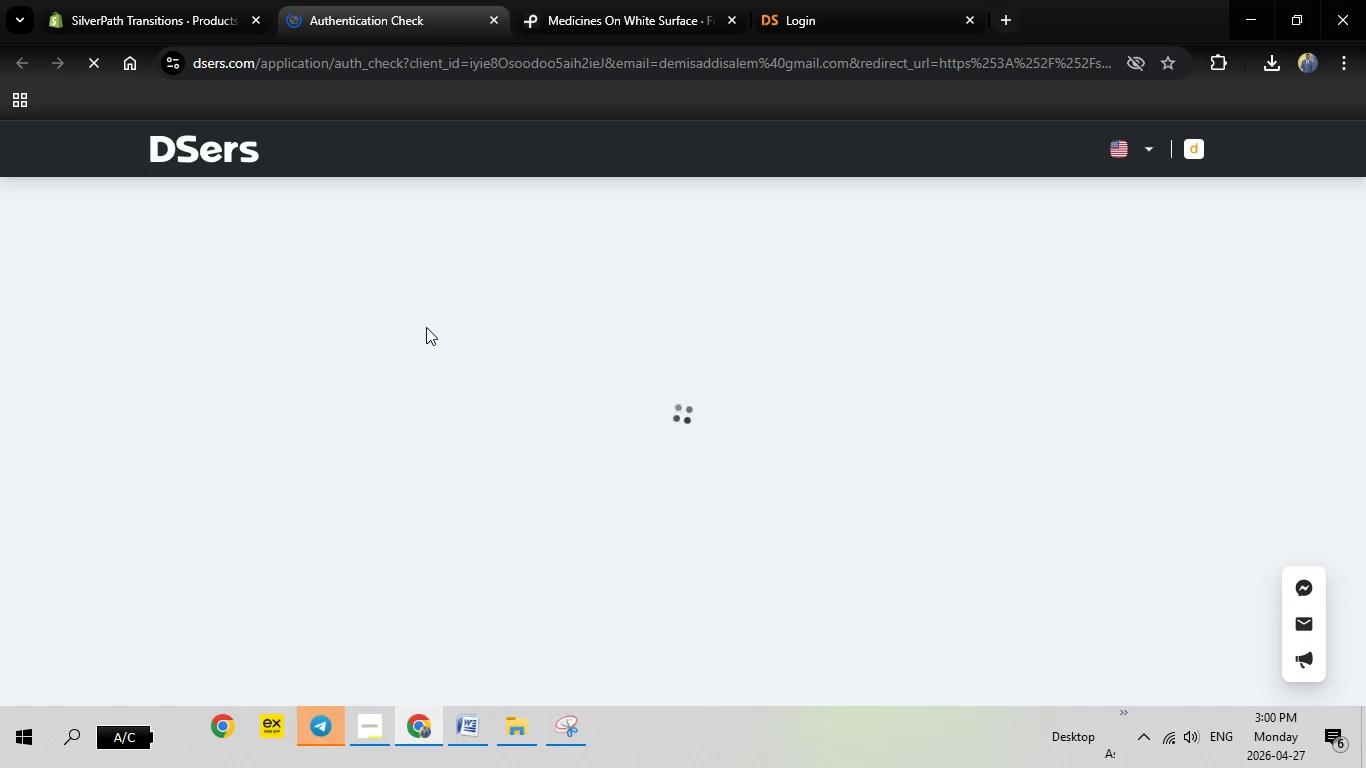 
wait(23.2)
 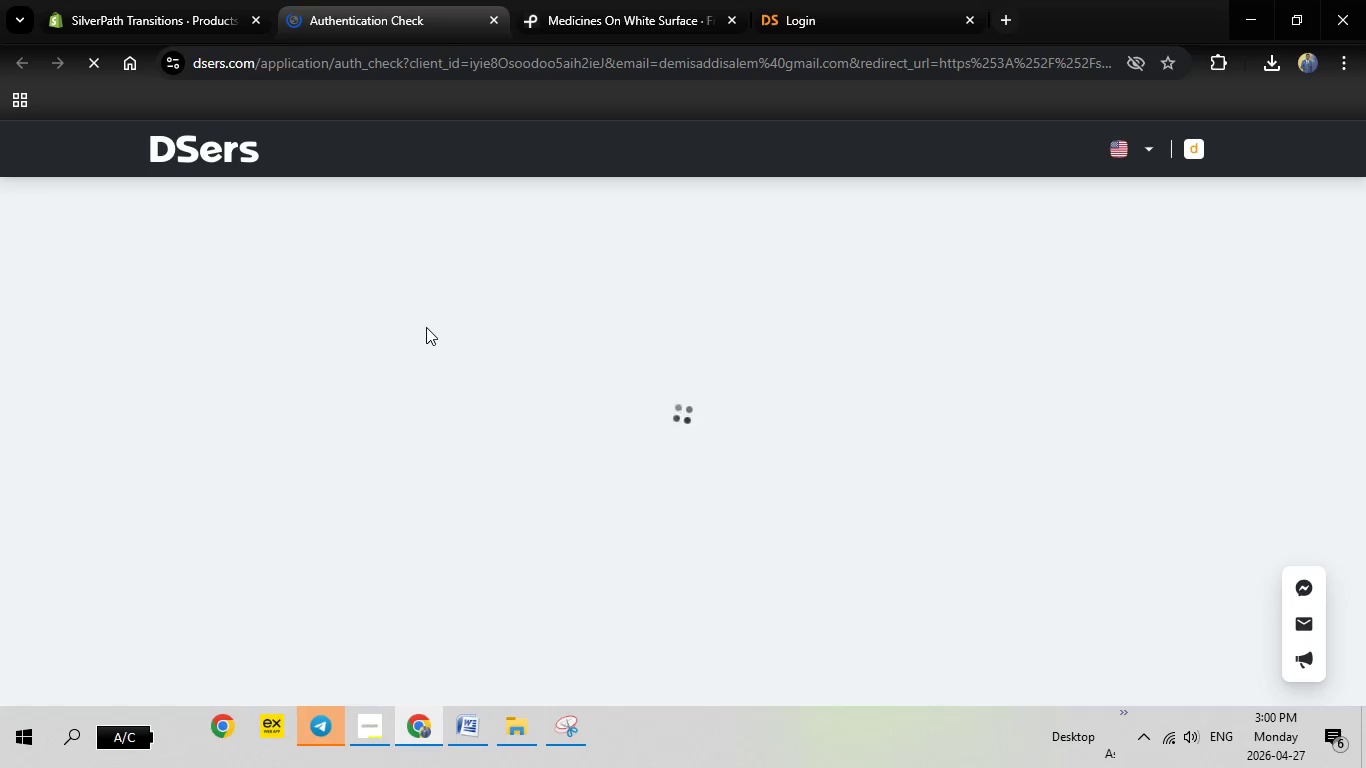 
left_click([1059, 369])
 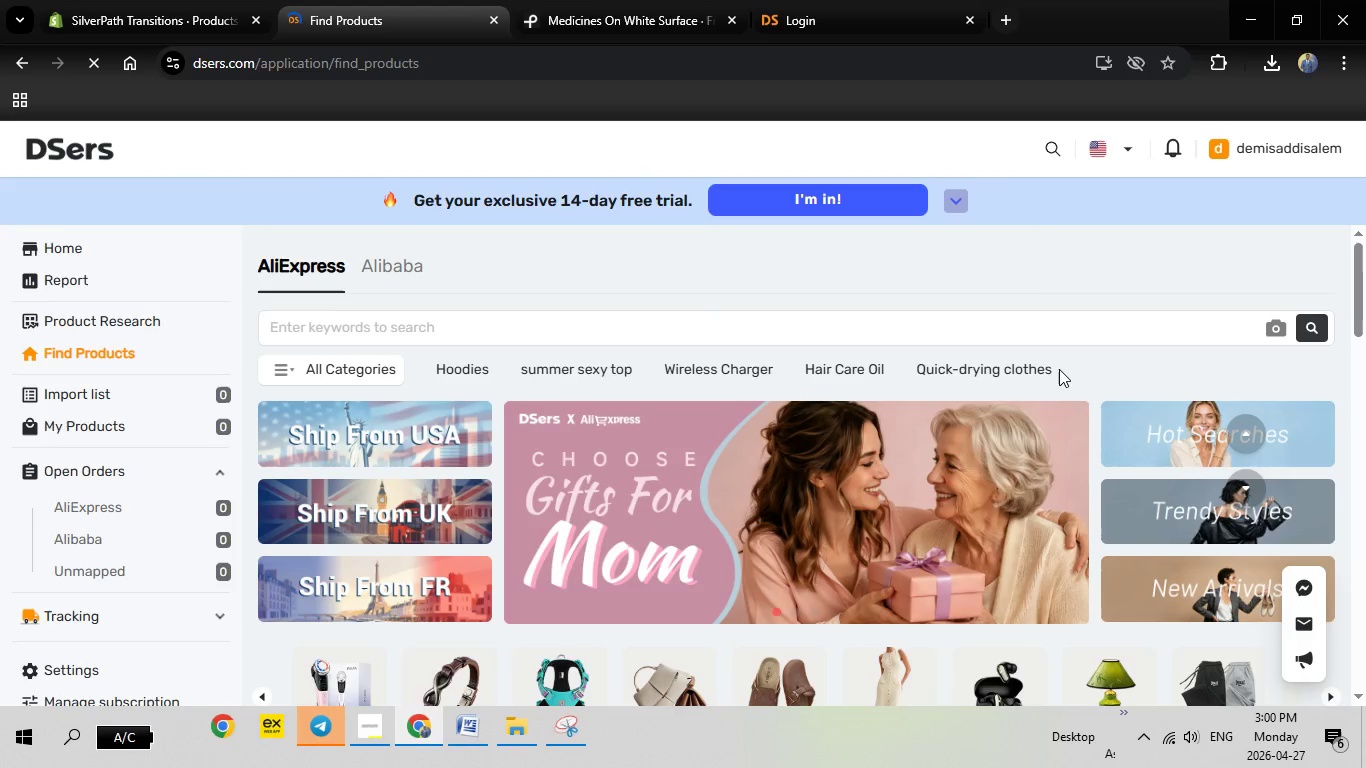 
wait(26.97)
 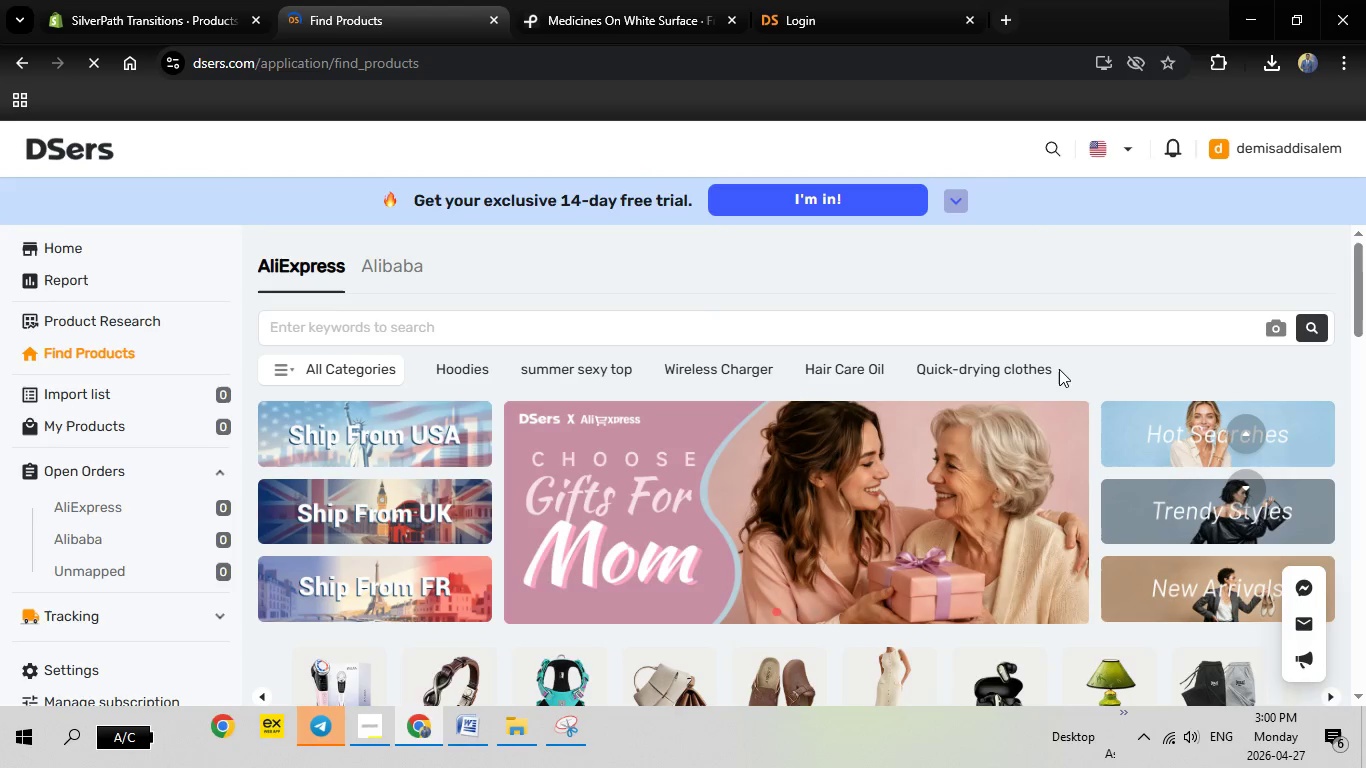 
scroll: coordinate [687, 485], scroll_direction: down, amount: 3.0
 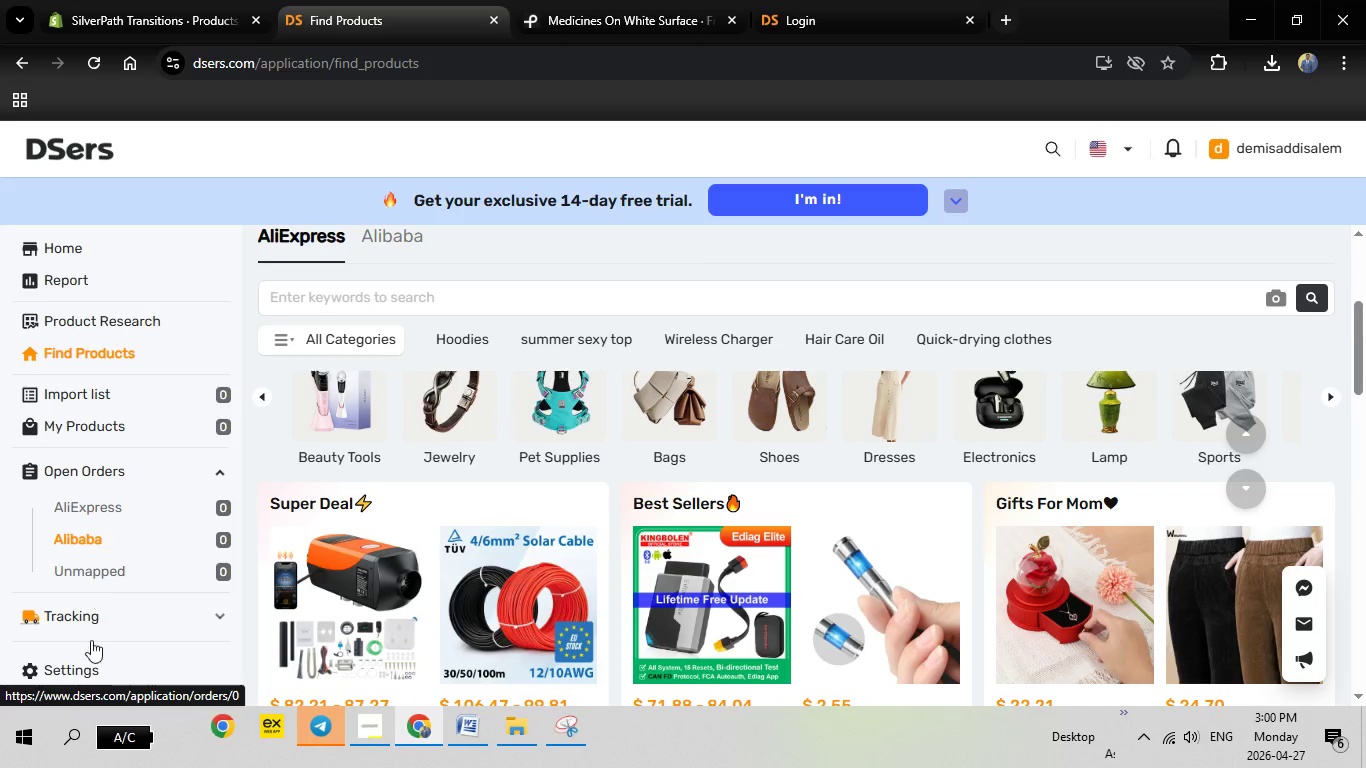 
left_click([84, 667])
 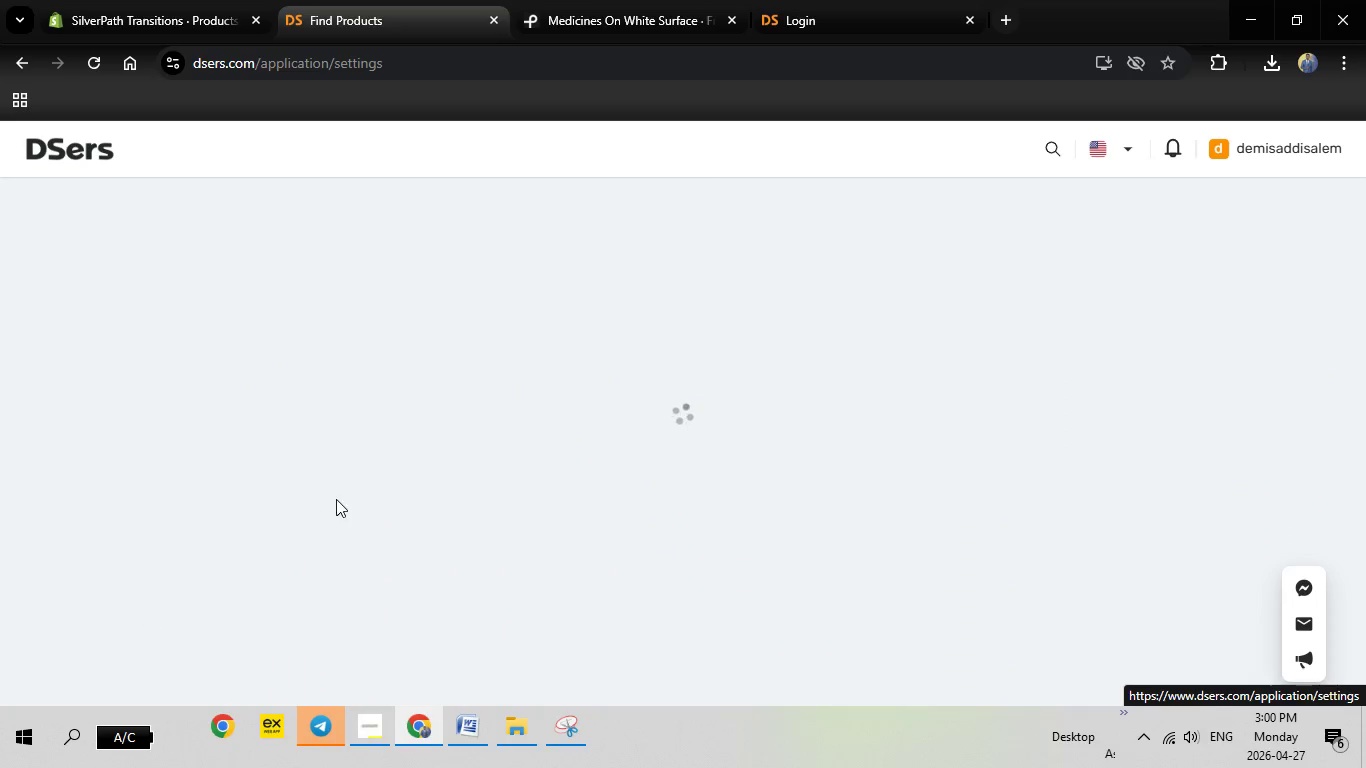 
mouse_move([348, 506])
 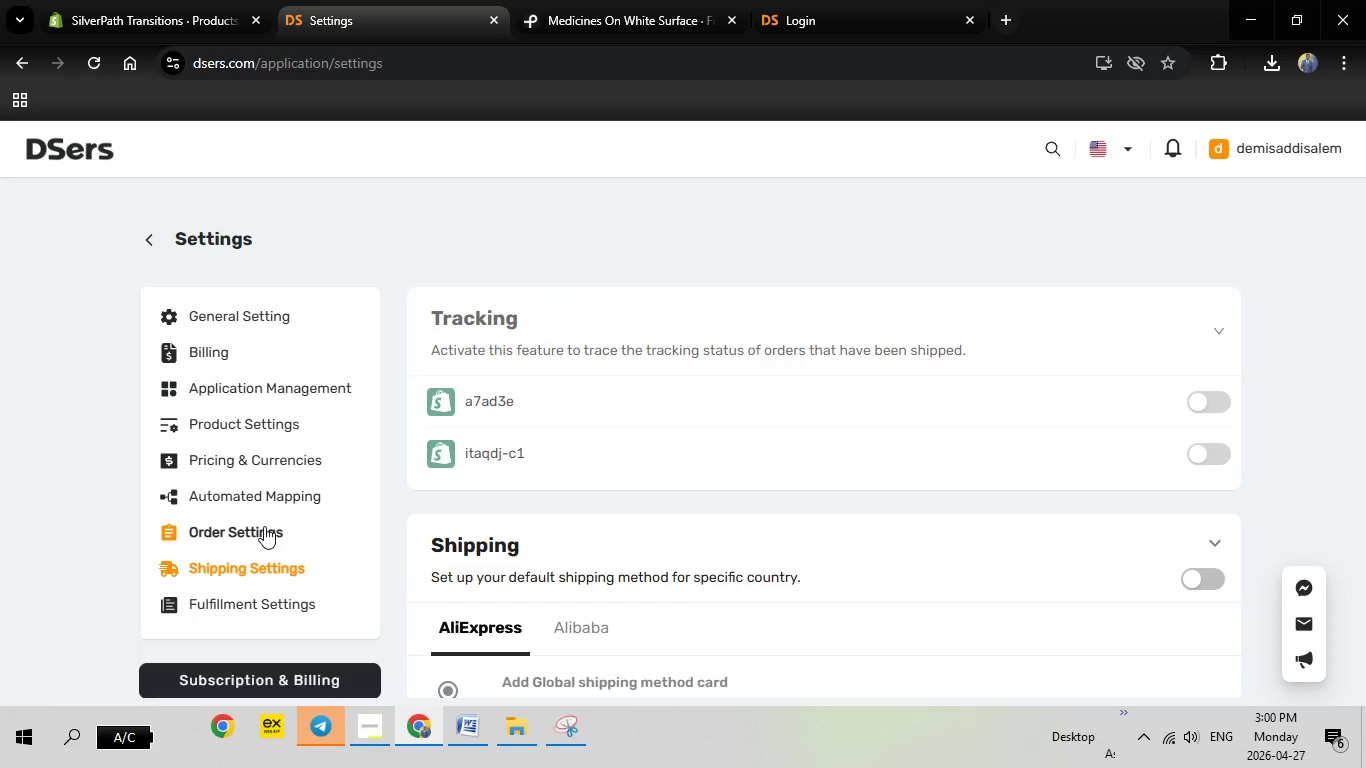 
left_click([264, 526])
 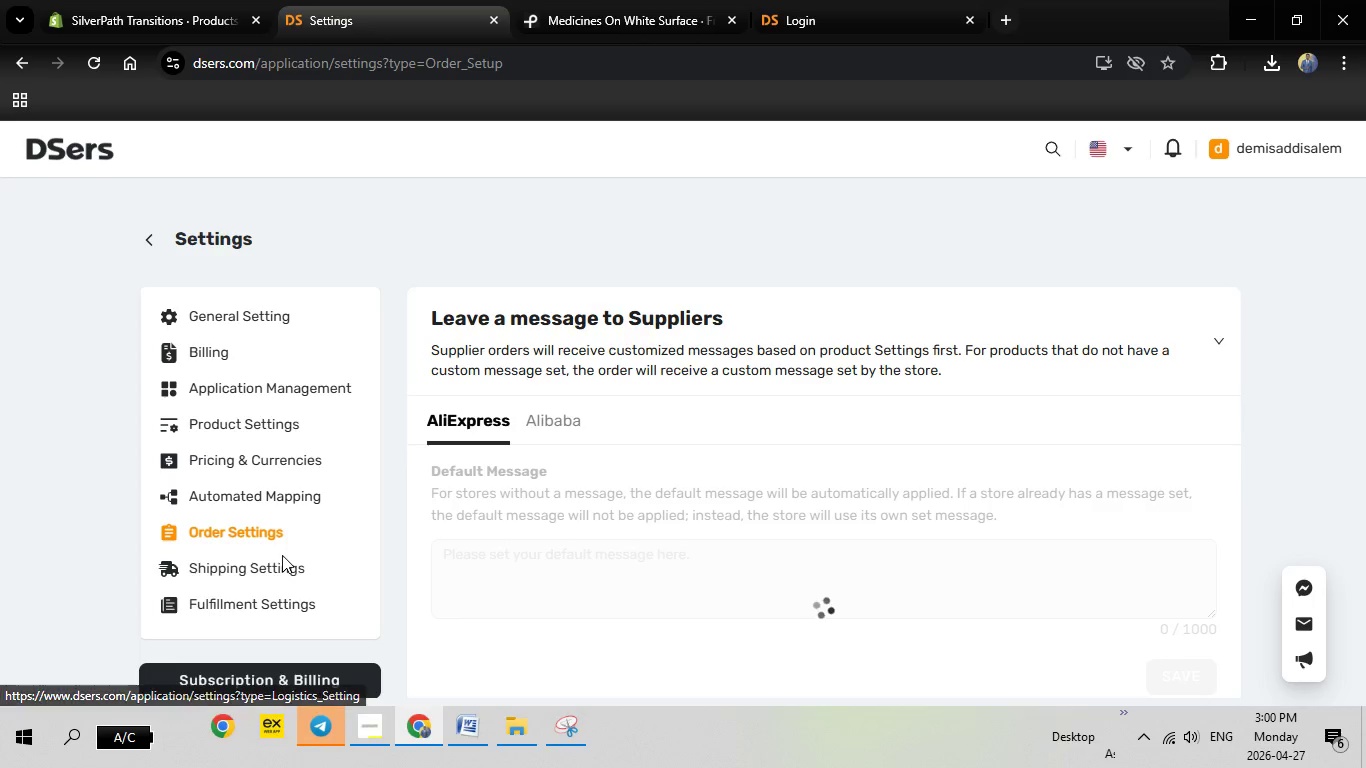 
scroll: coordinate [888, 574], scroll_direction: down, amount: 4.0
 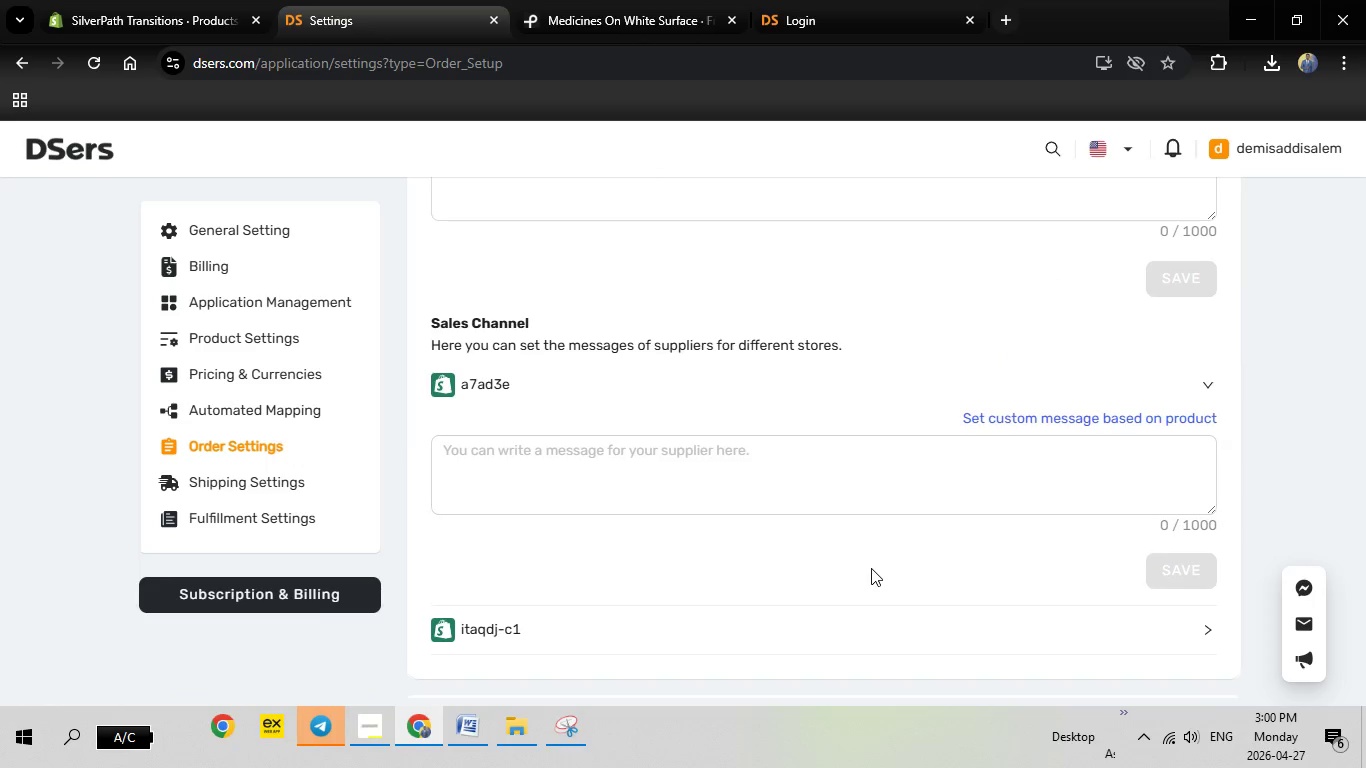 
scroll: coordinate [871, 568], scroll_direction: up, amount: 1.0
 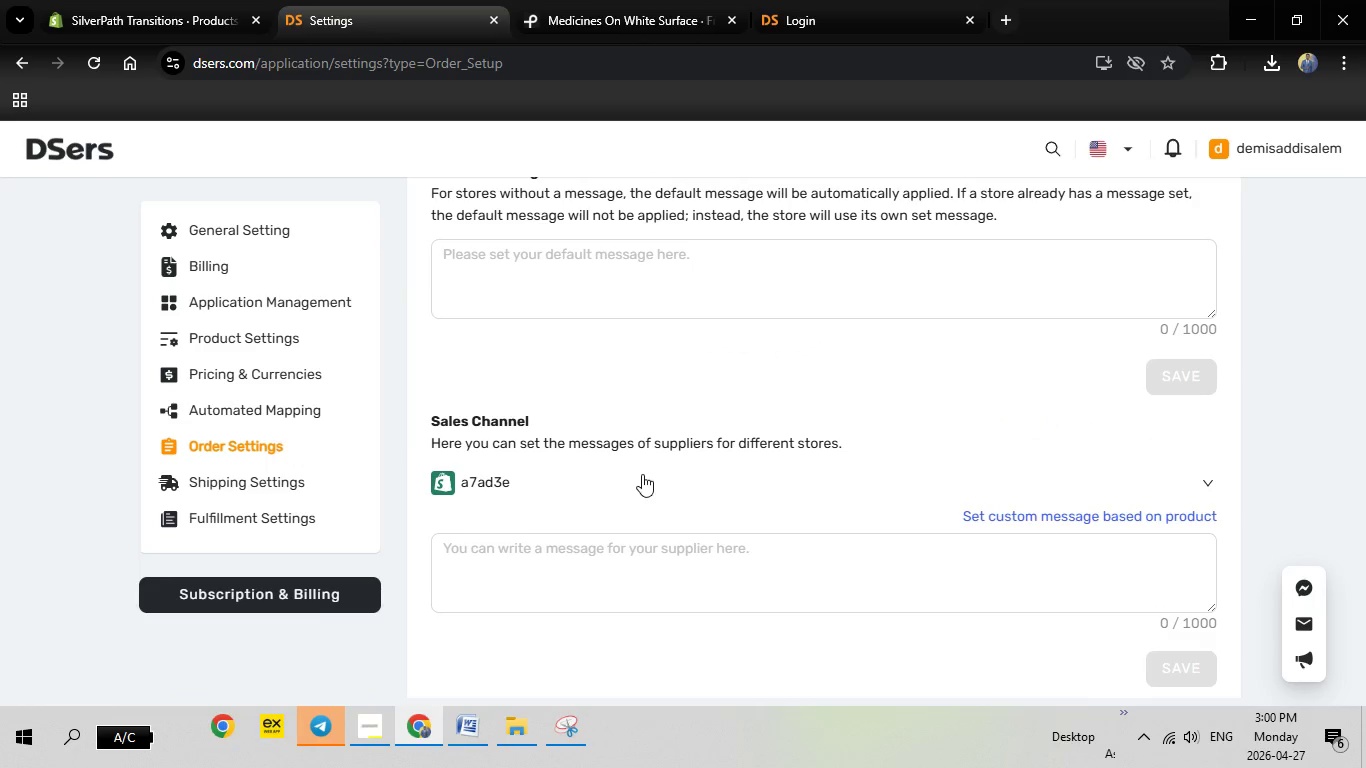 
scroll: coordinate [738, 466], scroll_direction: down, amount: 6.0
 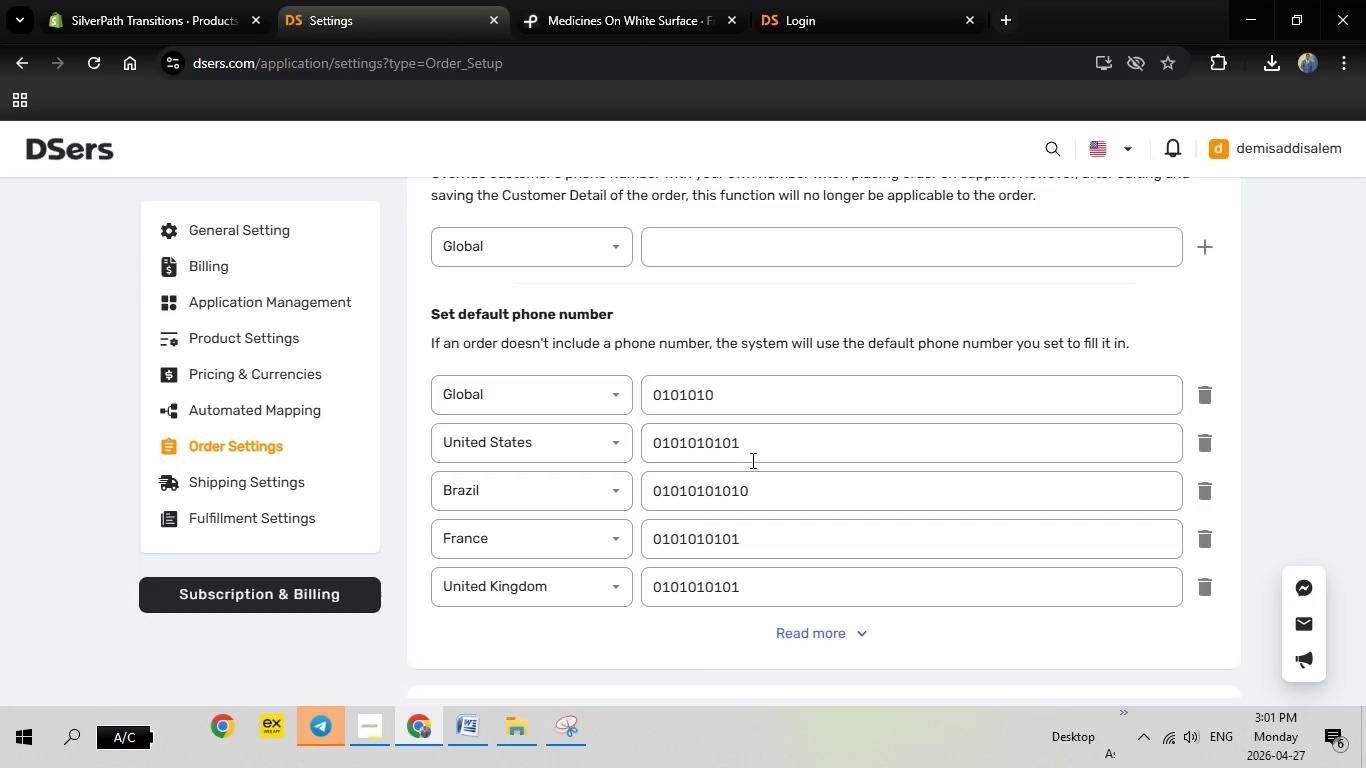 
scroll: coordinate [753, 457], scroll_direction: up, amount: 8.0
 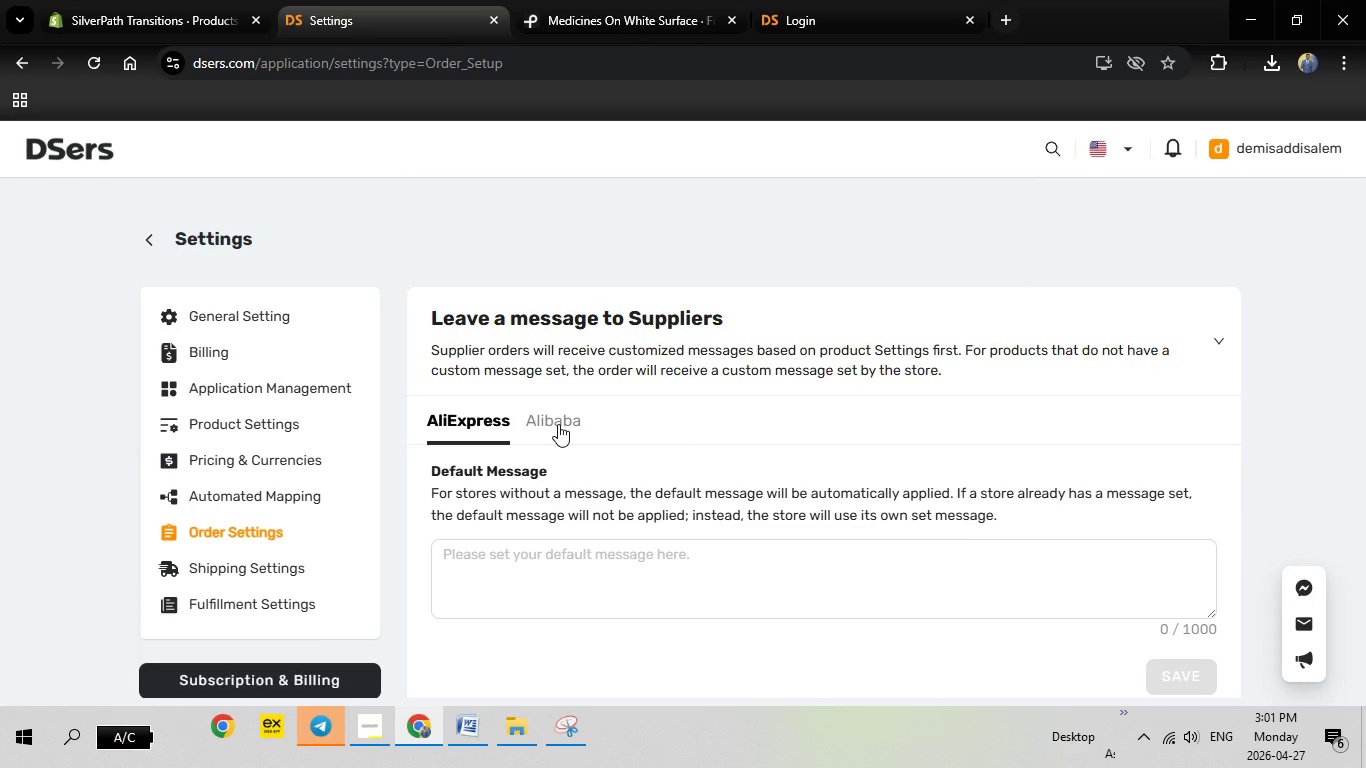 
left_click([558, 424])
 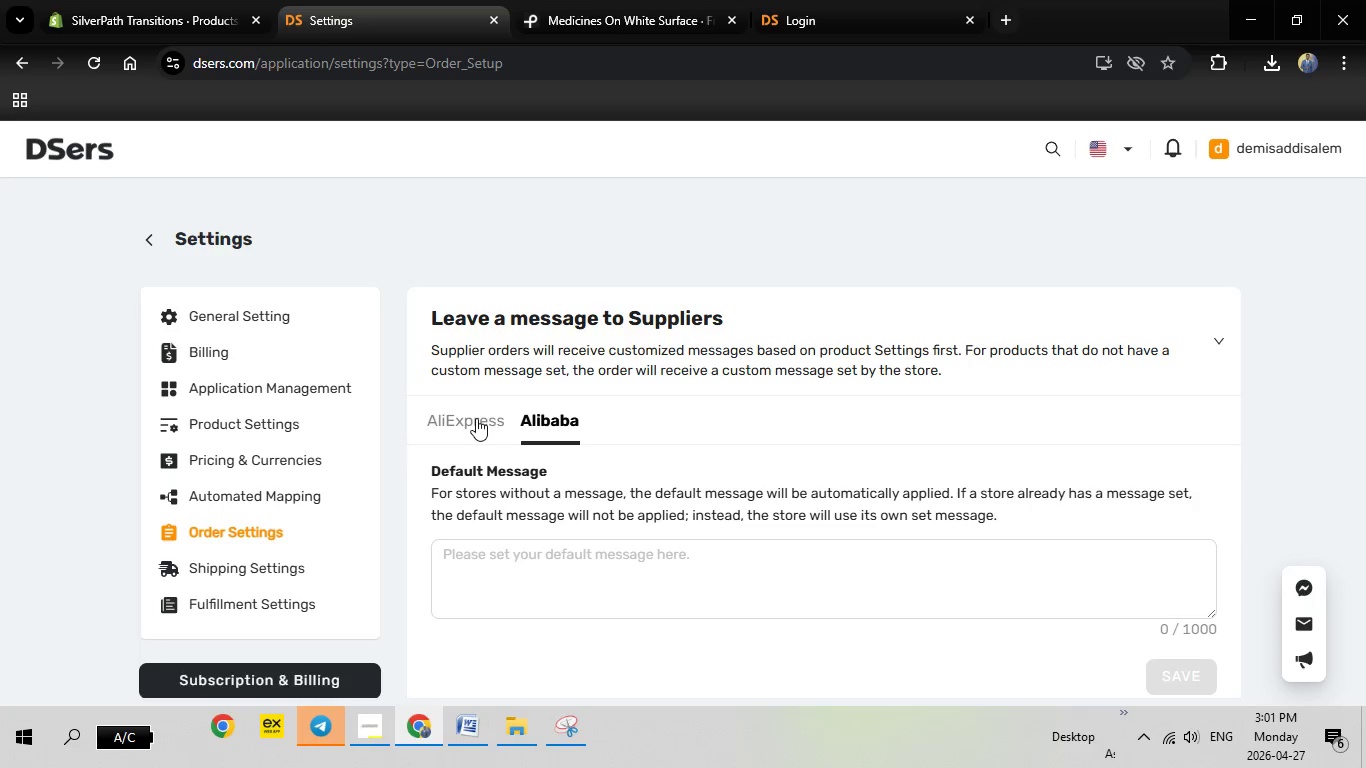 
left_click([477, 415])
 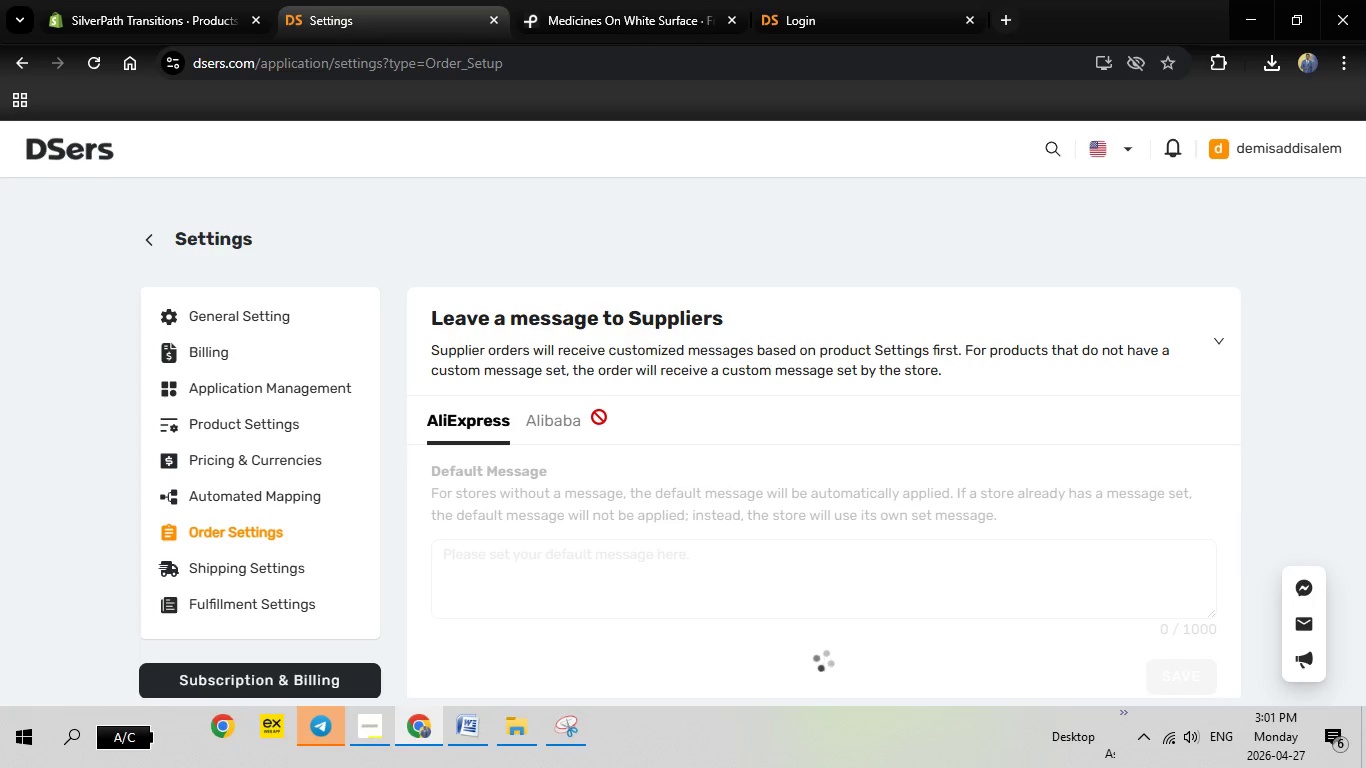 
scroll: coordinate [599, 417], scroll_direction: down, amount: 2.0
 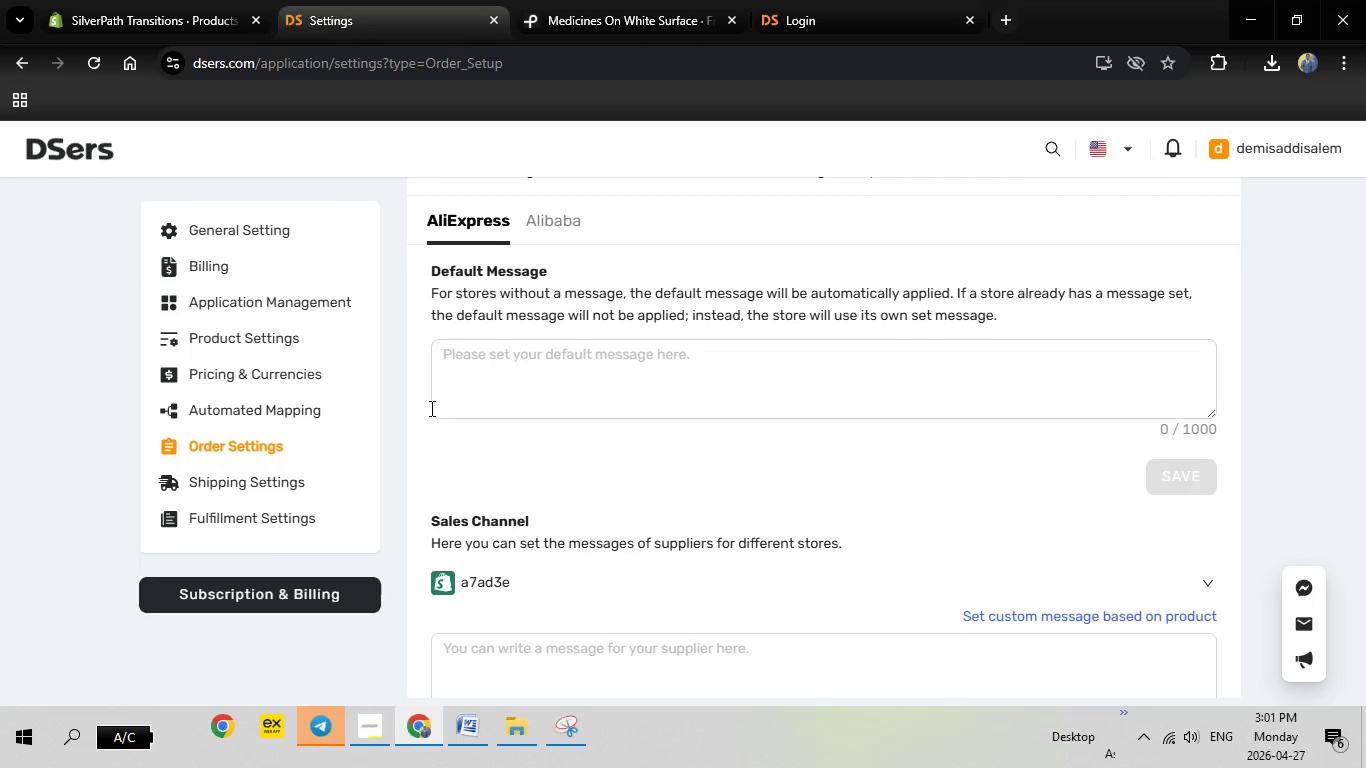 
left_click([265, 347])
 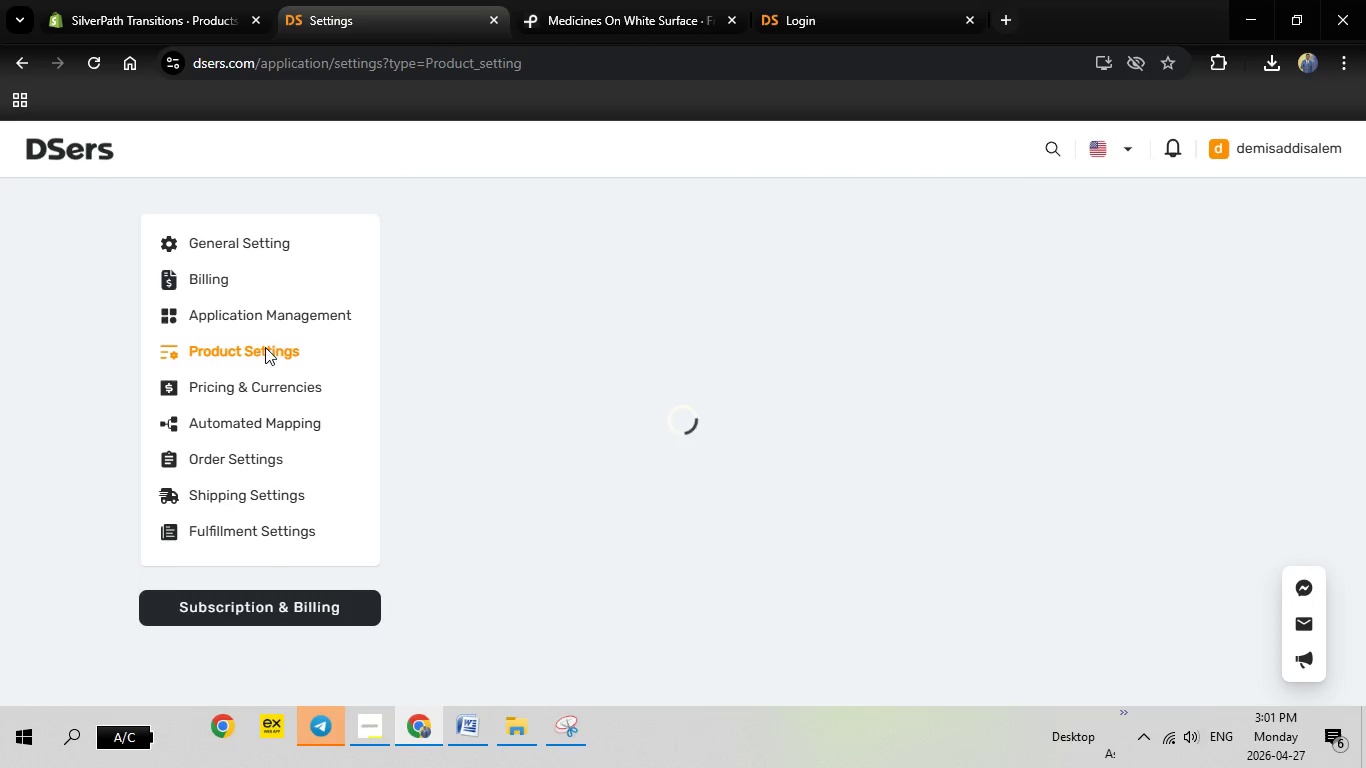 
mouse_move([441, 350])
 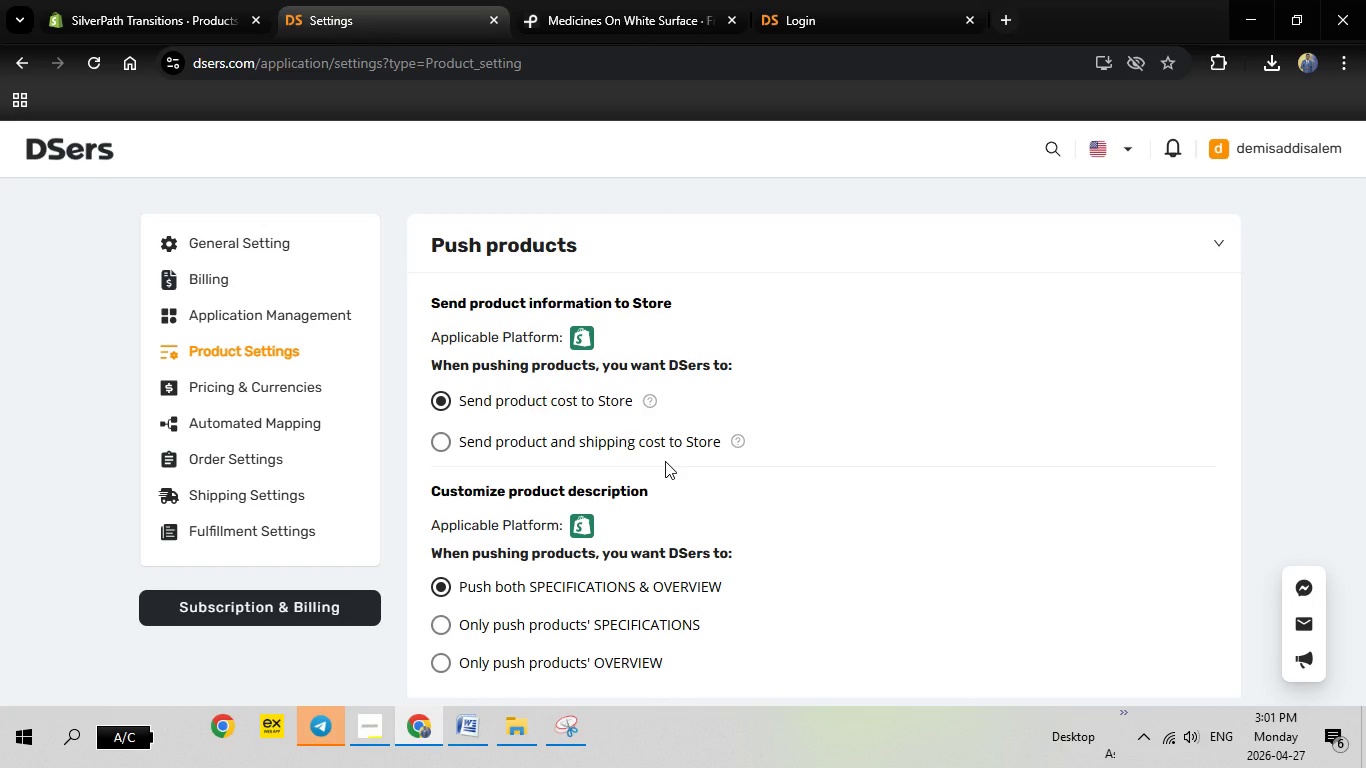 
scroll: coordinate [665, 461], scroll_direction: down, amount: 1.0
 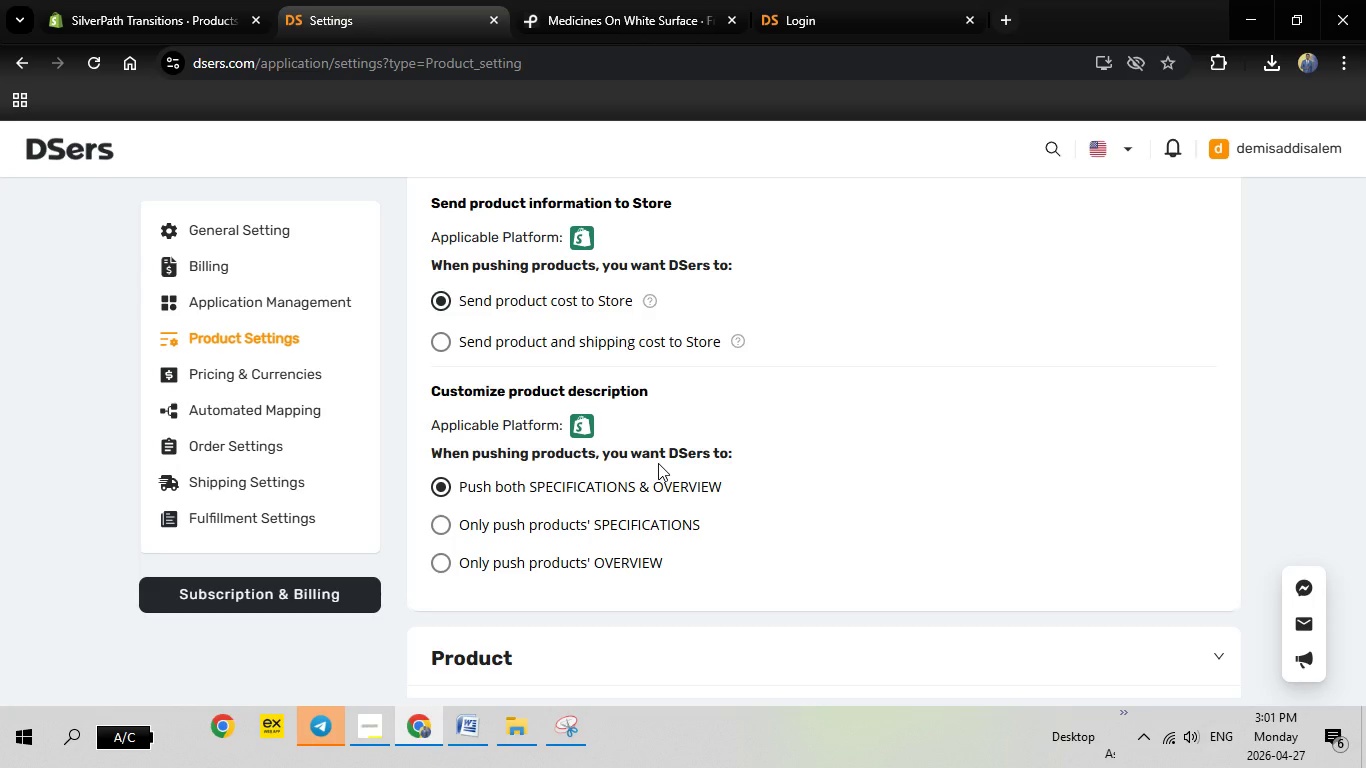 
wait(27.57)
 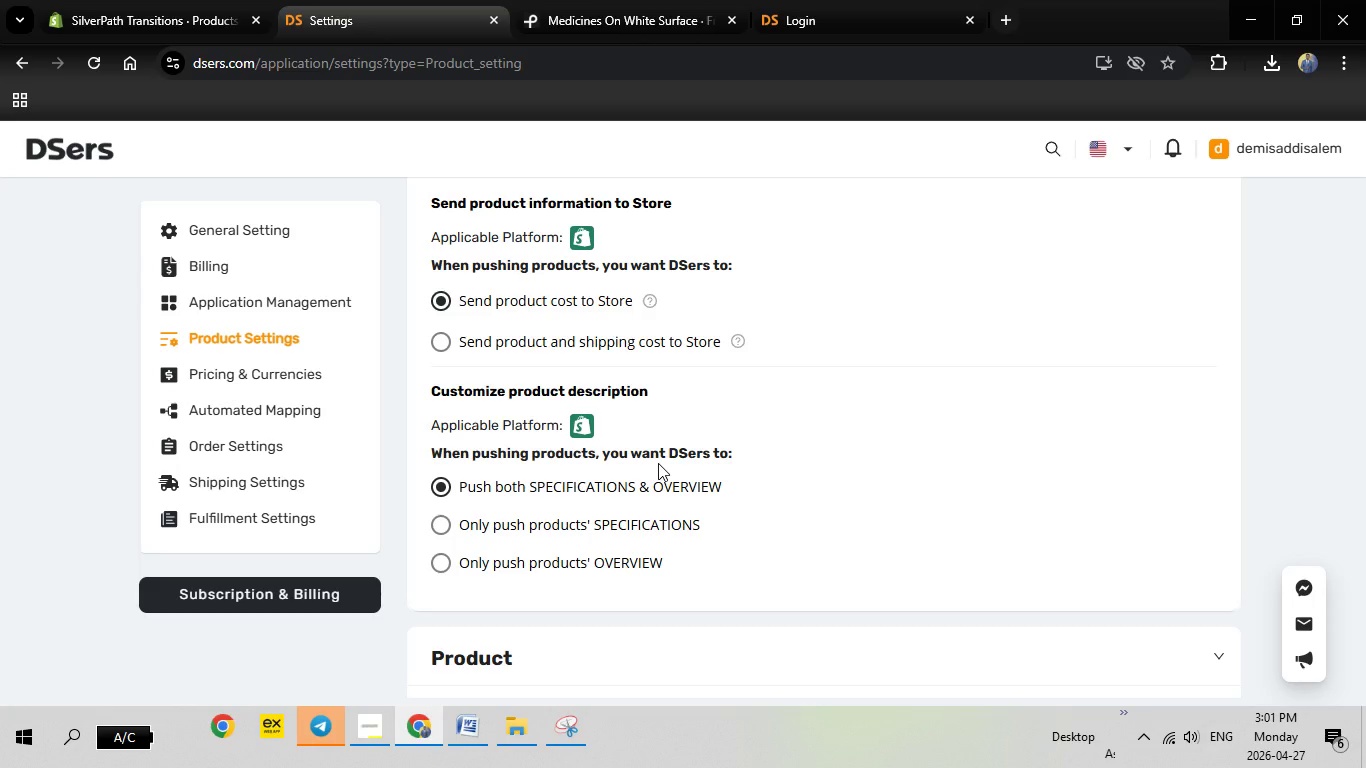 
scroll: coordinate [467, 380], scroll_direction: up, amount: 7.0
 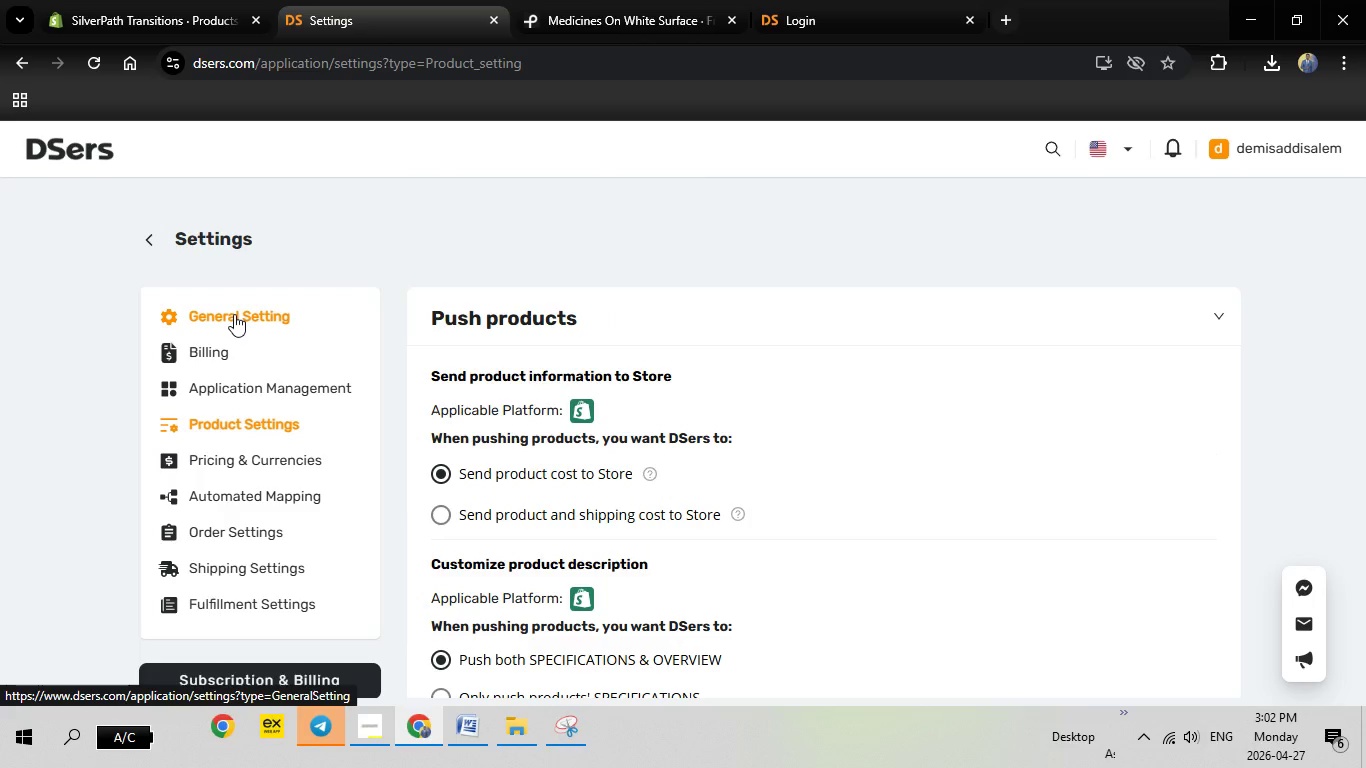 
left_click([223, 317])
 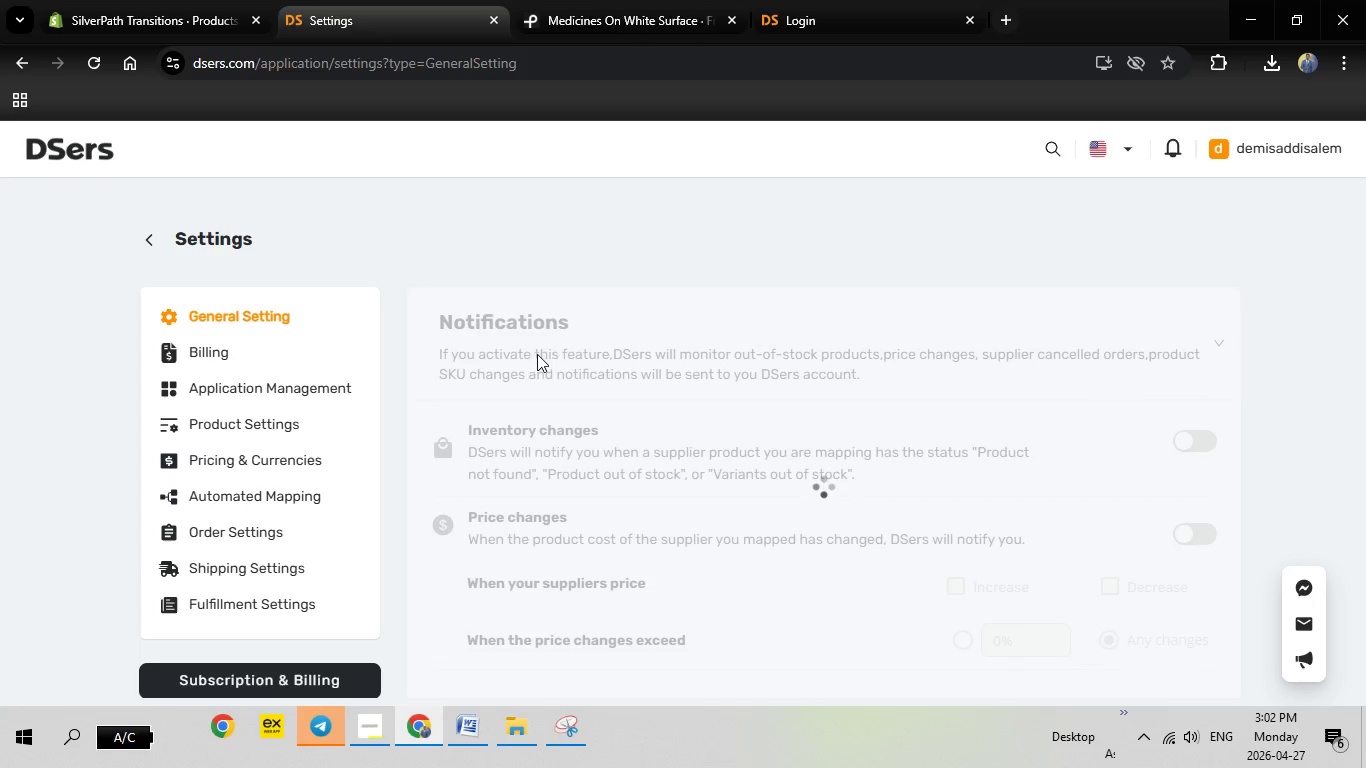 
mouse_move([783, 444])
 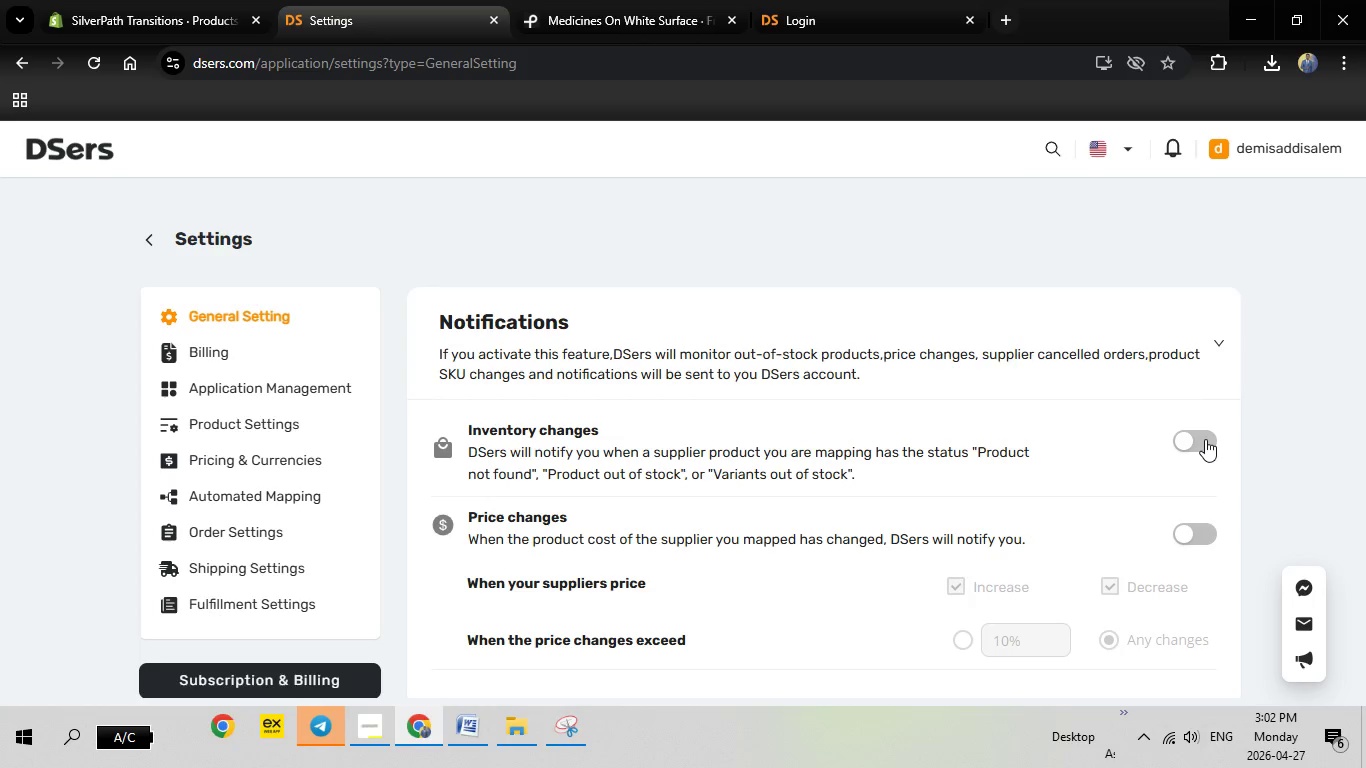 
wait(5.98)
 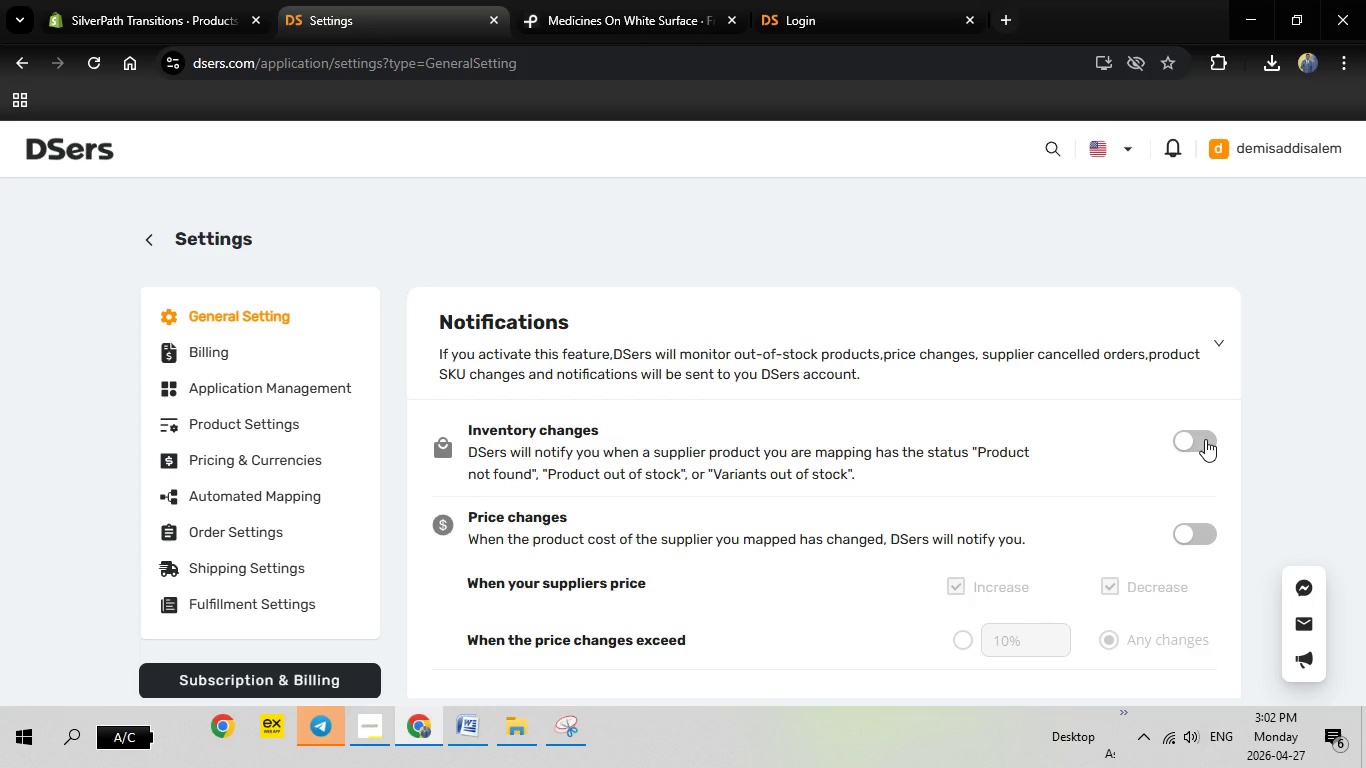 
left_click([1205, 438])
 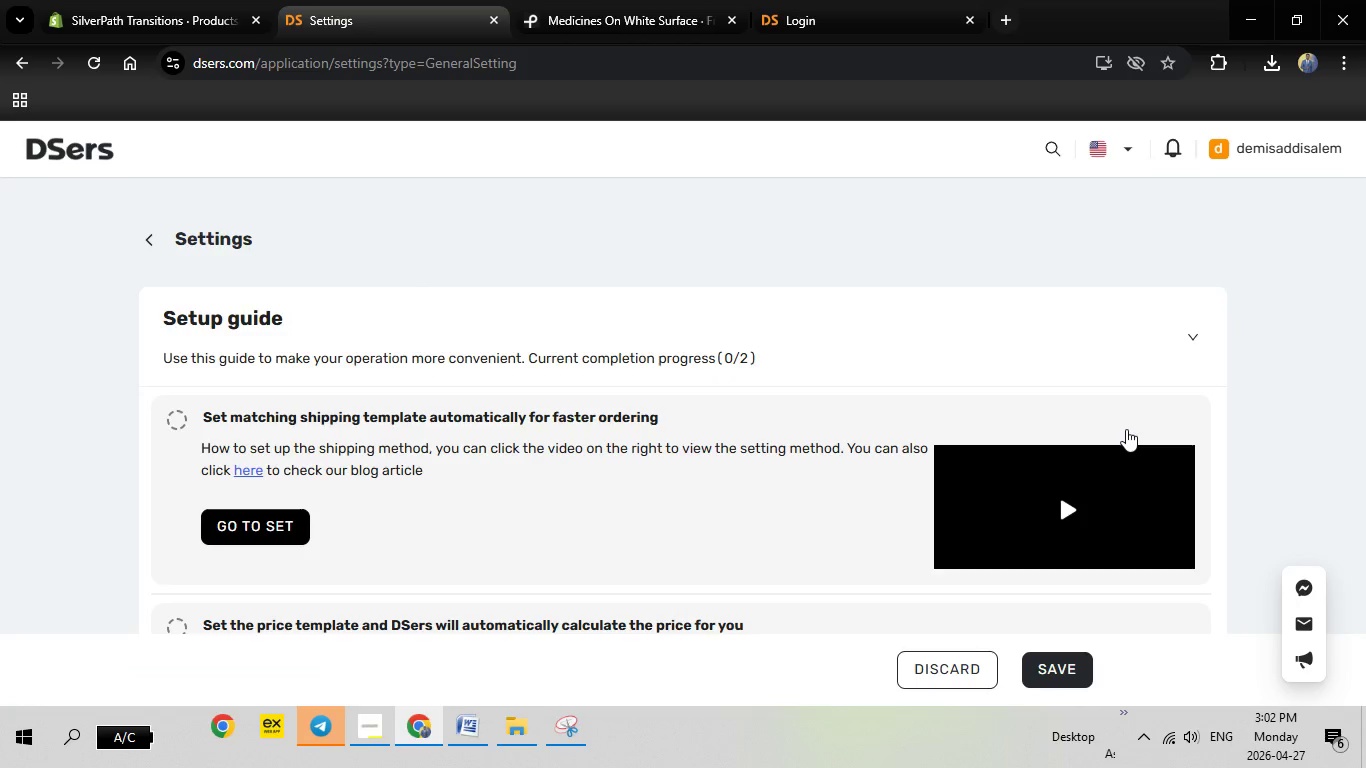 
scroll: coordinate [489, 388], scroll_direction: down, amount: 2.0
 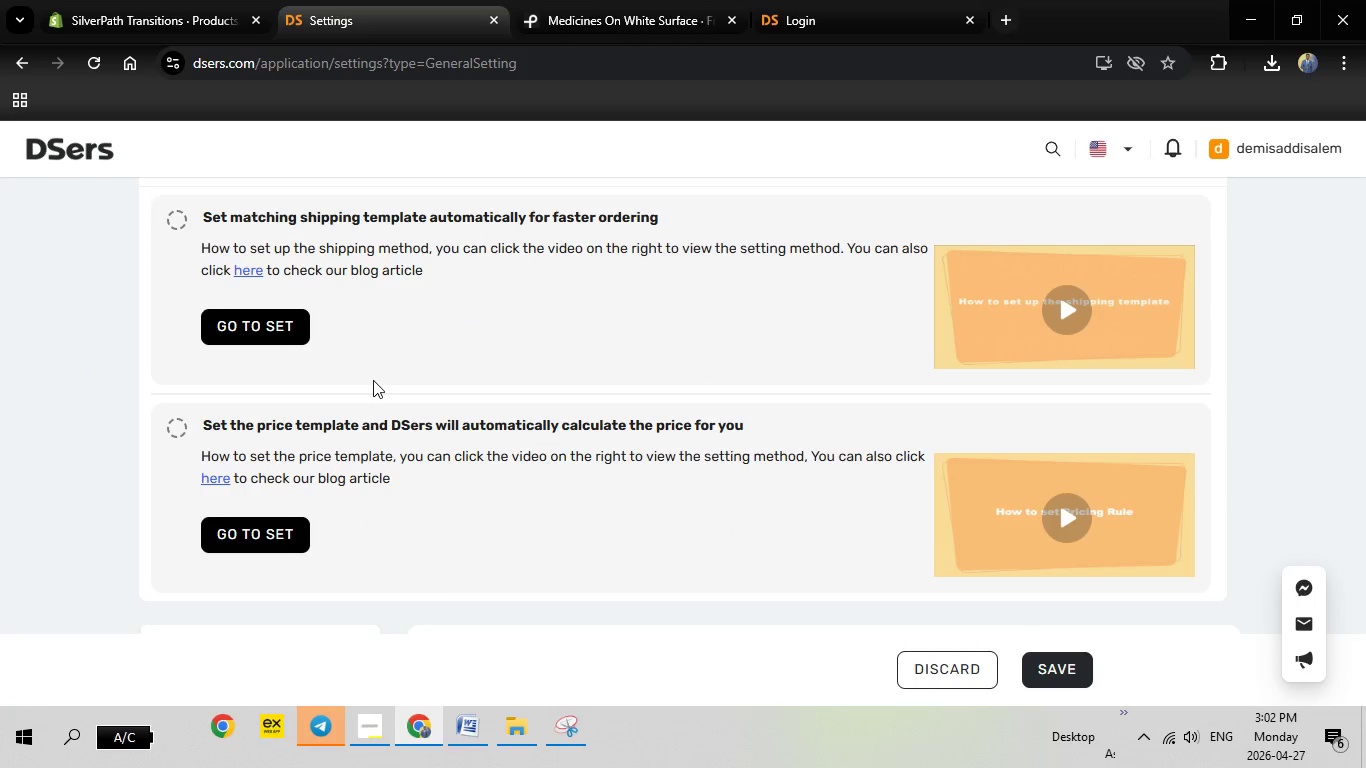 
scroll: coordinate [373, 380], scroll_direction: up, amount: 1.0
 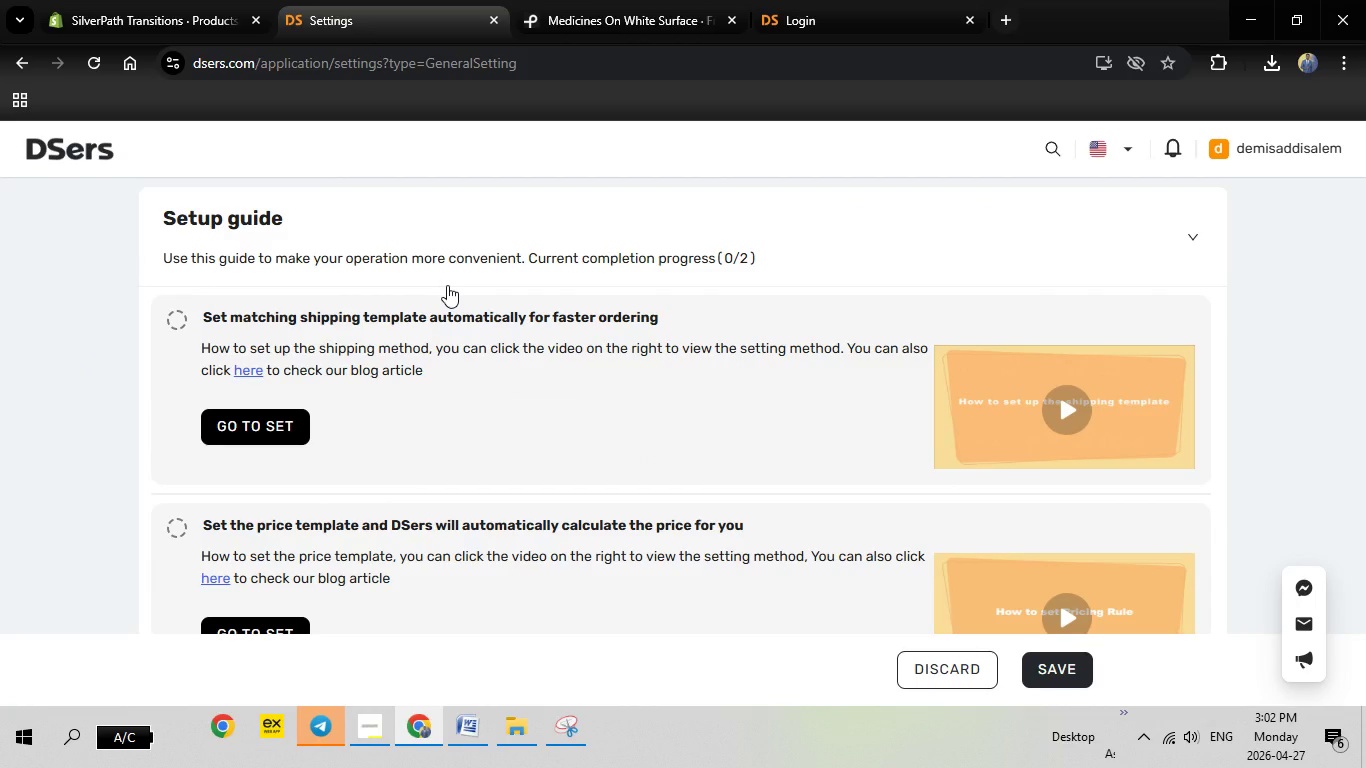 
wait(7.75)
 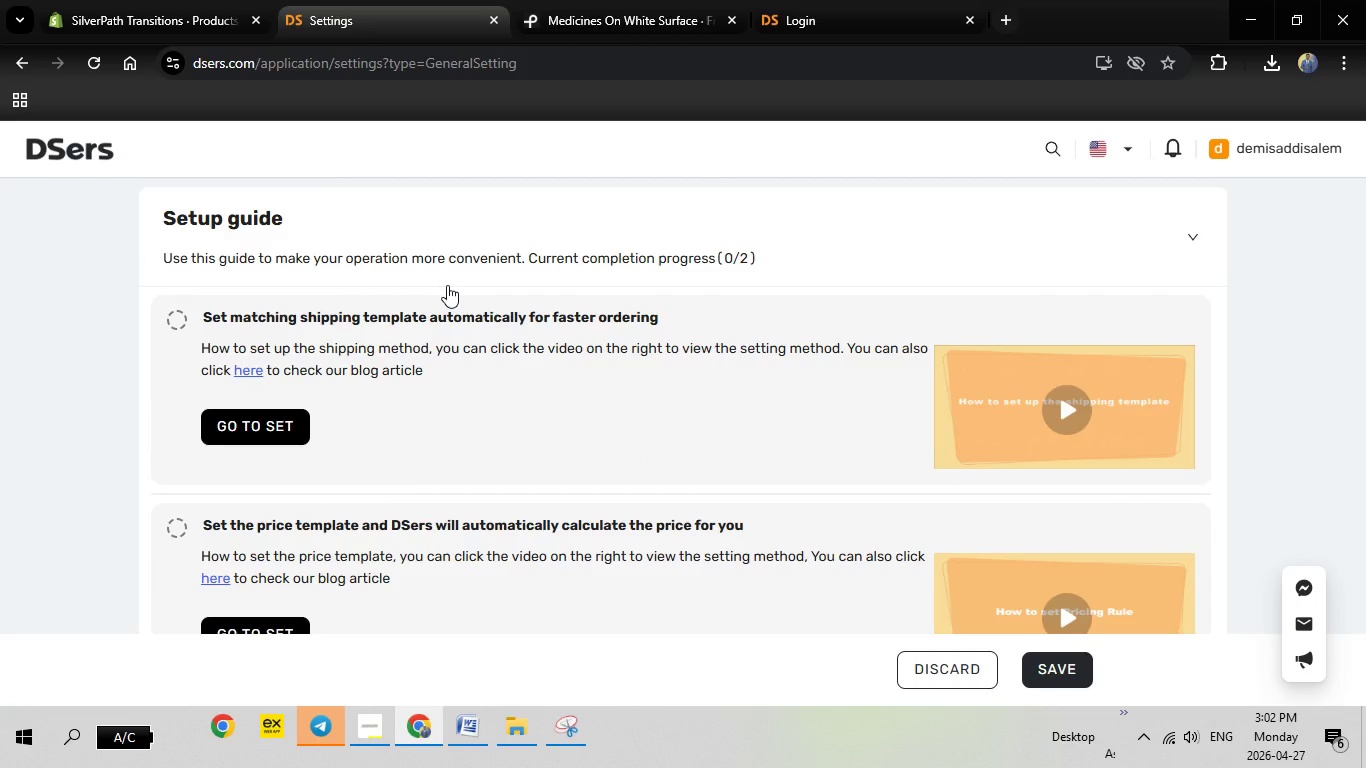 
left_click([273, 417])
 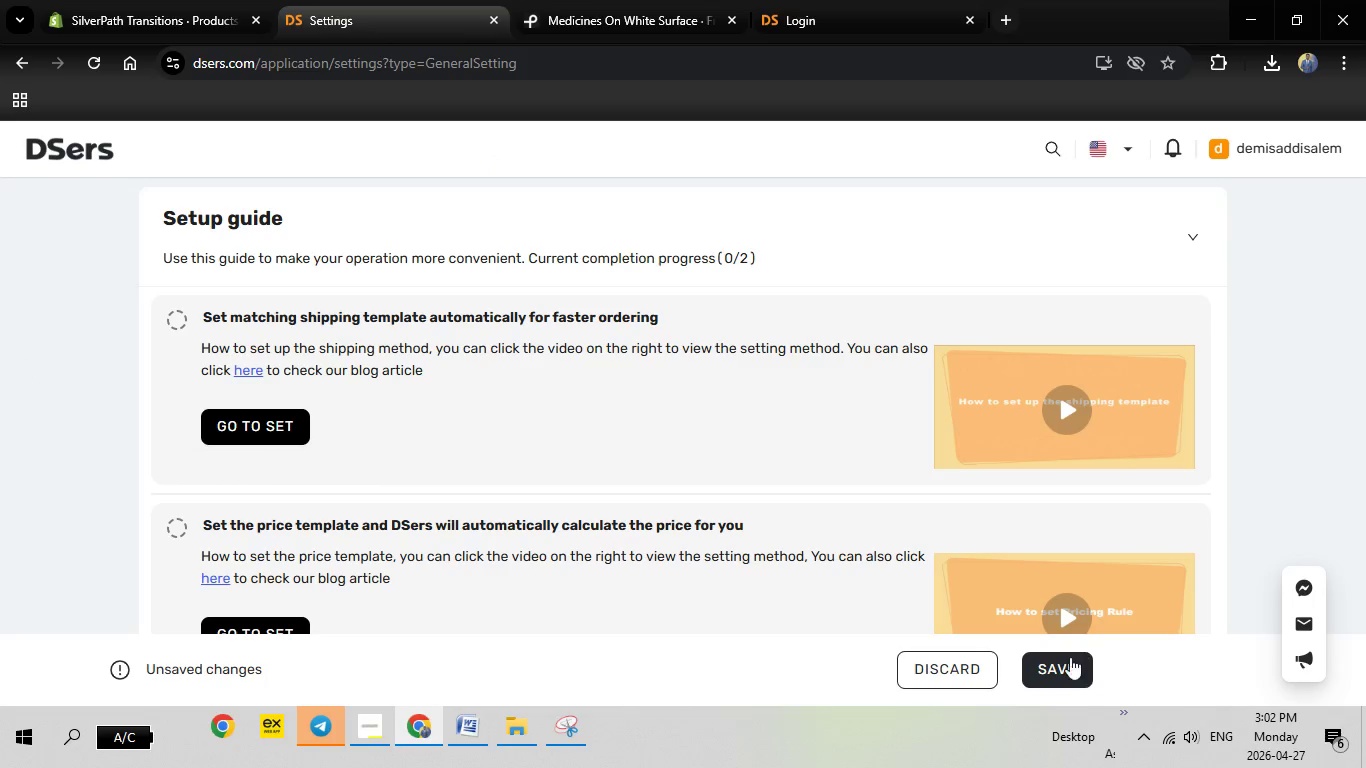 
left_click([1059, 675])
 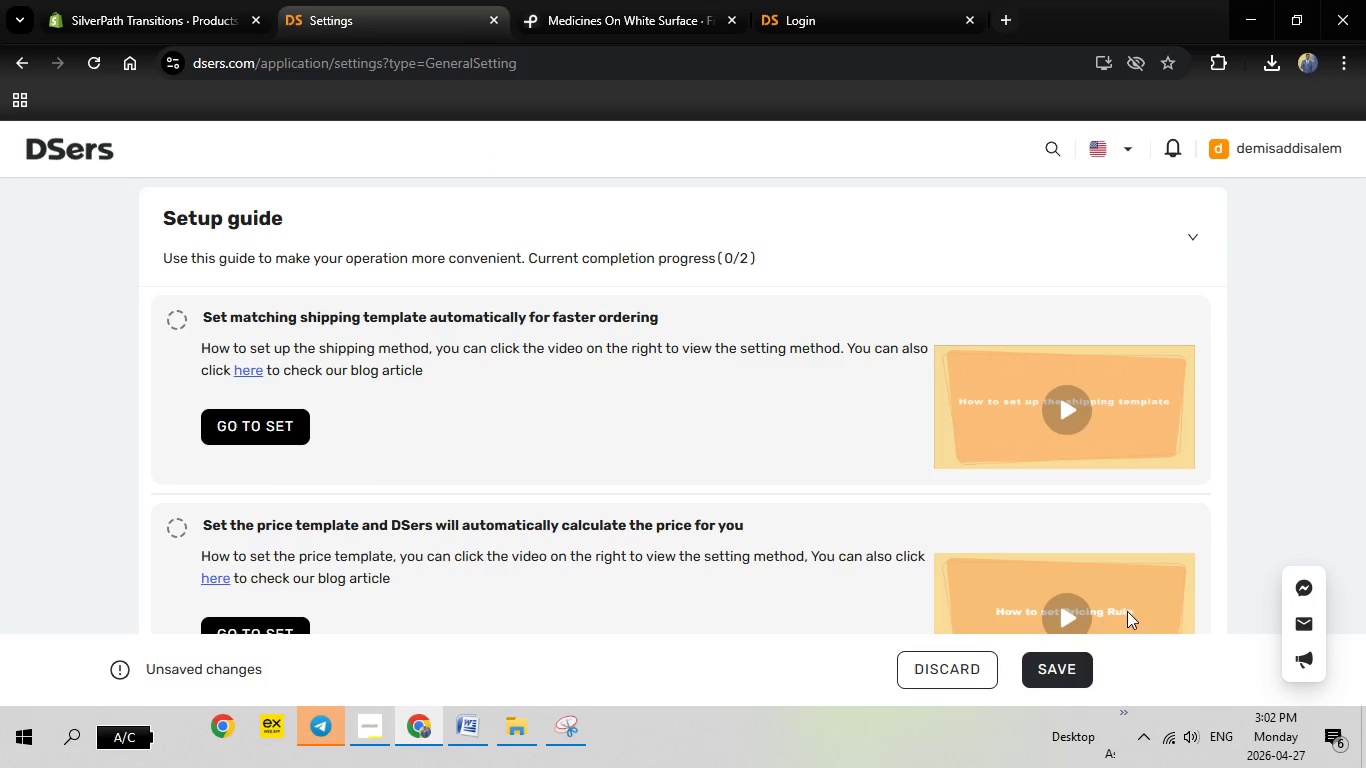 
left_click([1072, 668])
 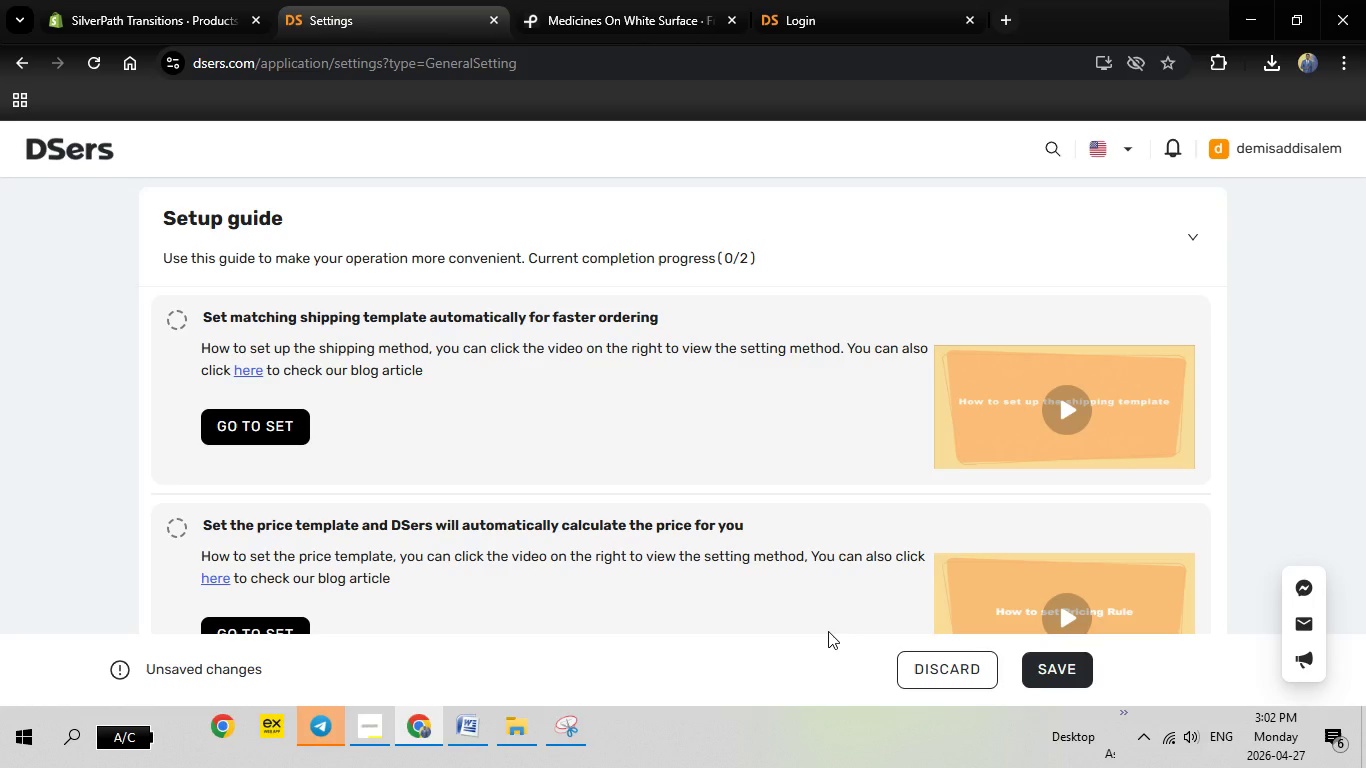 
wait(10.05)
 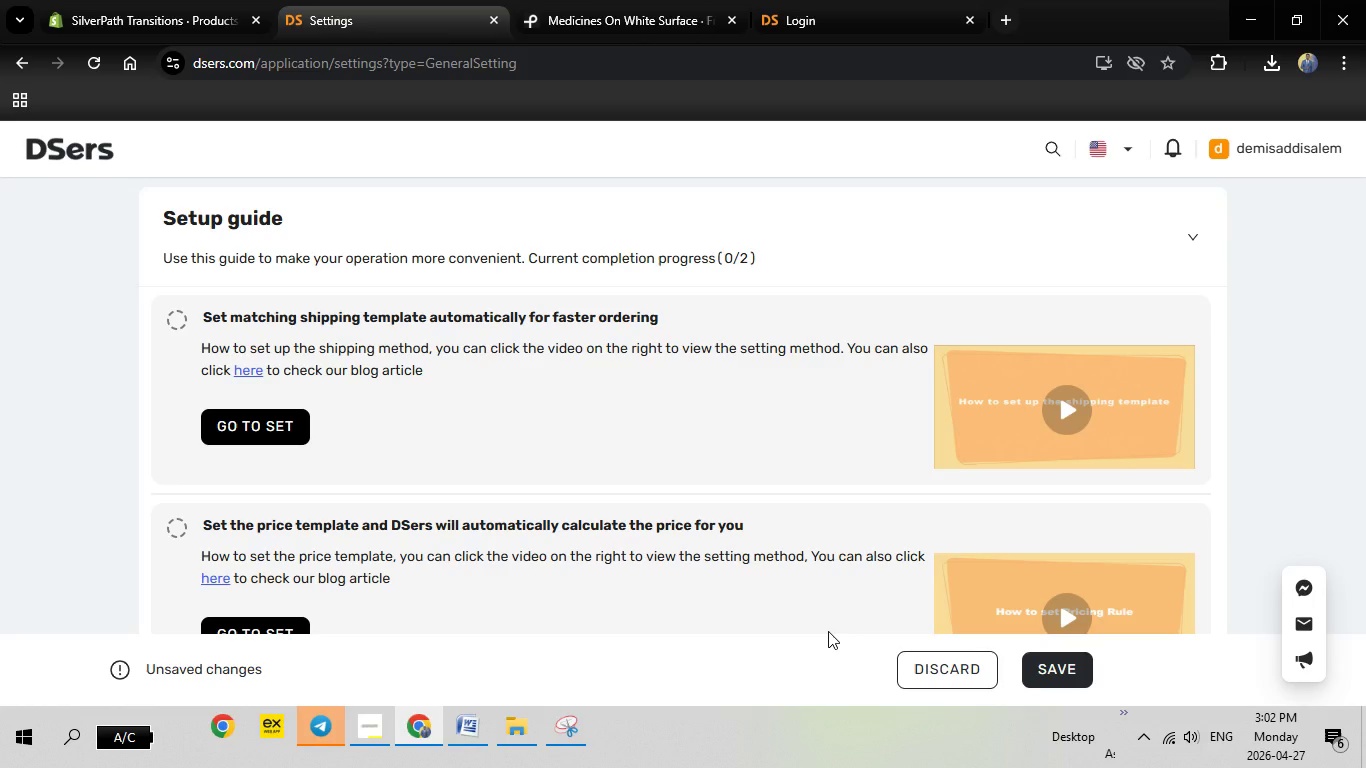 
left_click([928, 672])
 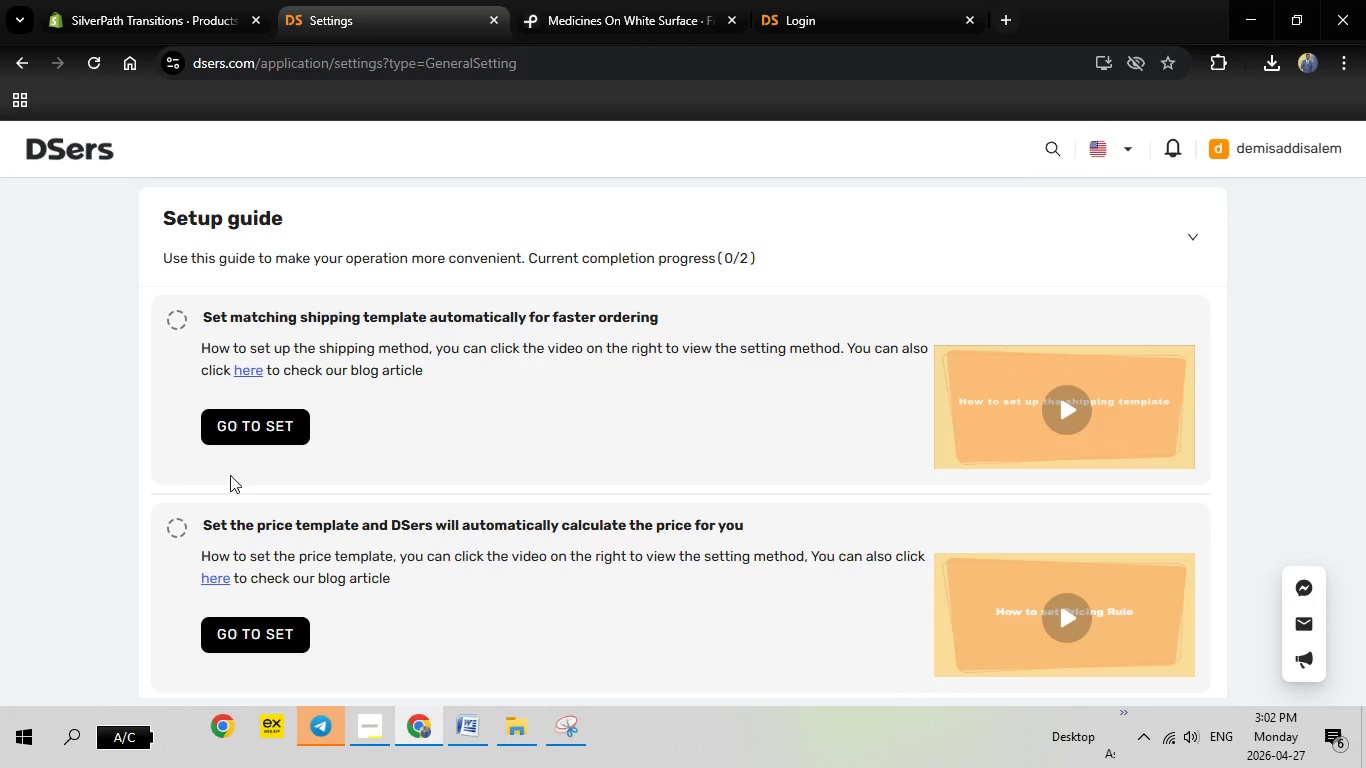 
scroll: coordinate [228, 435], scroll_direction: up, amount: 7.0
 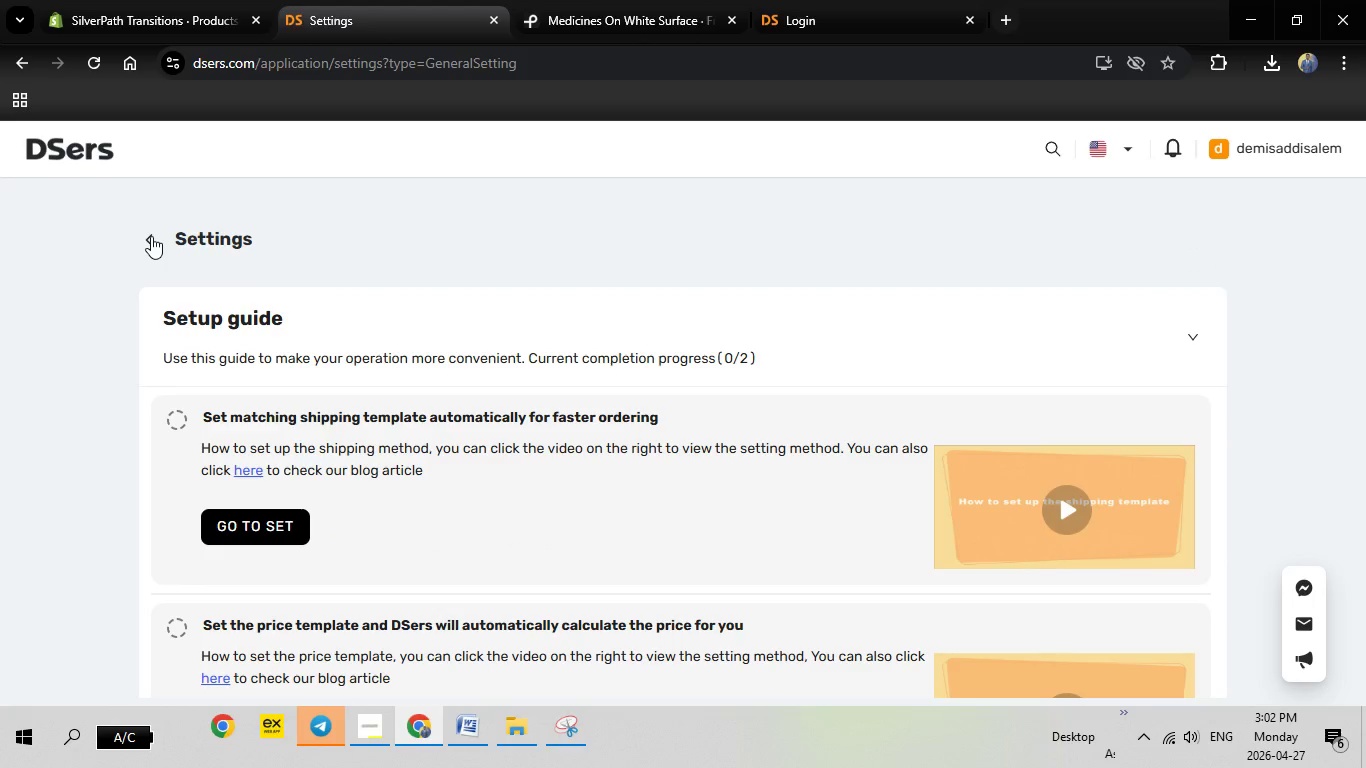 
left_click([151, 236])
 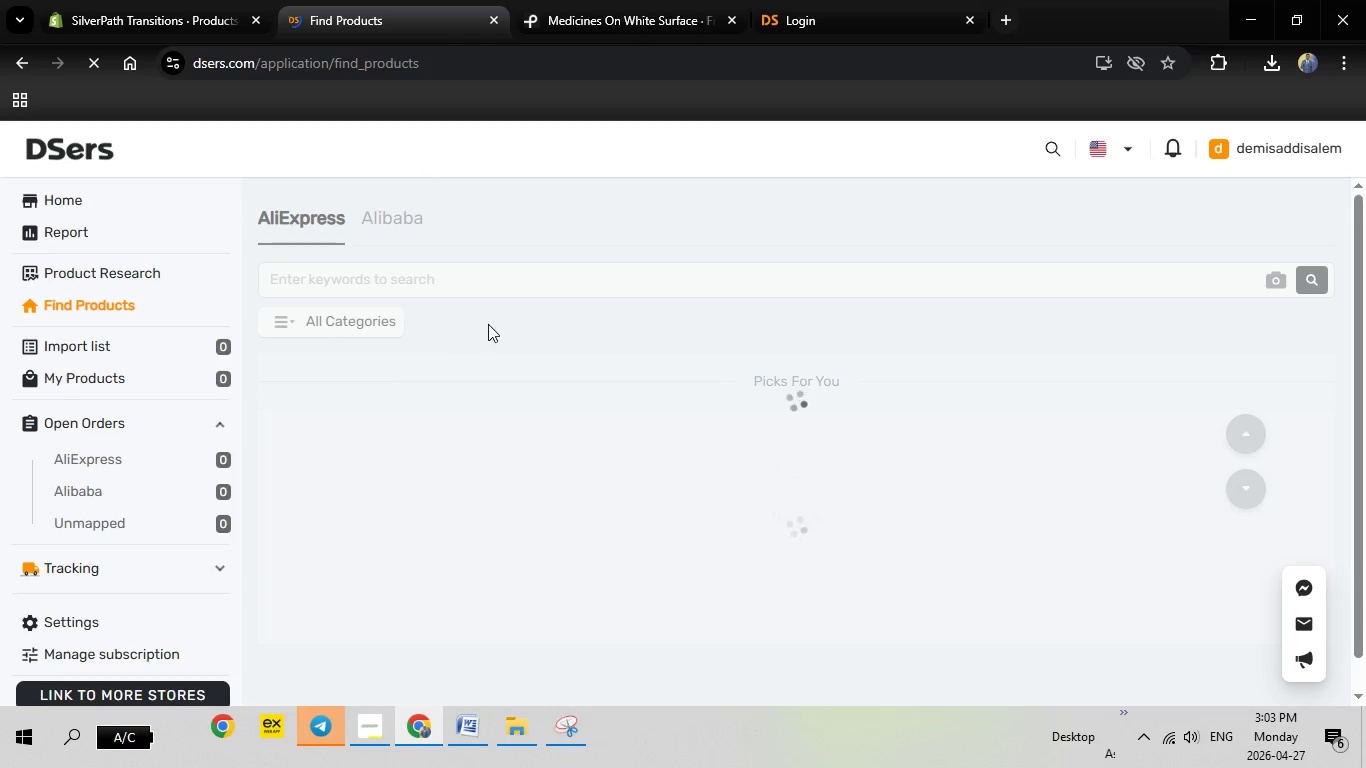 
wait(21.84)
 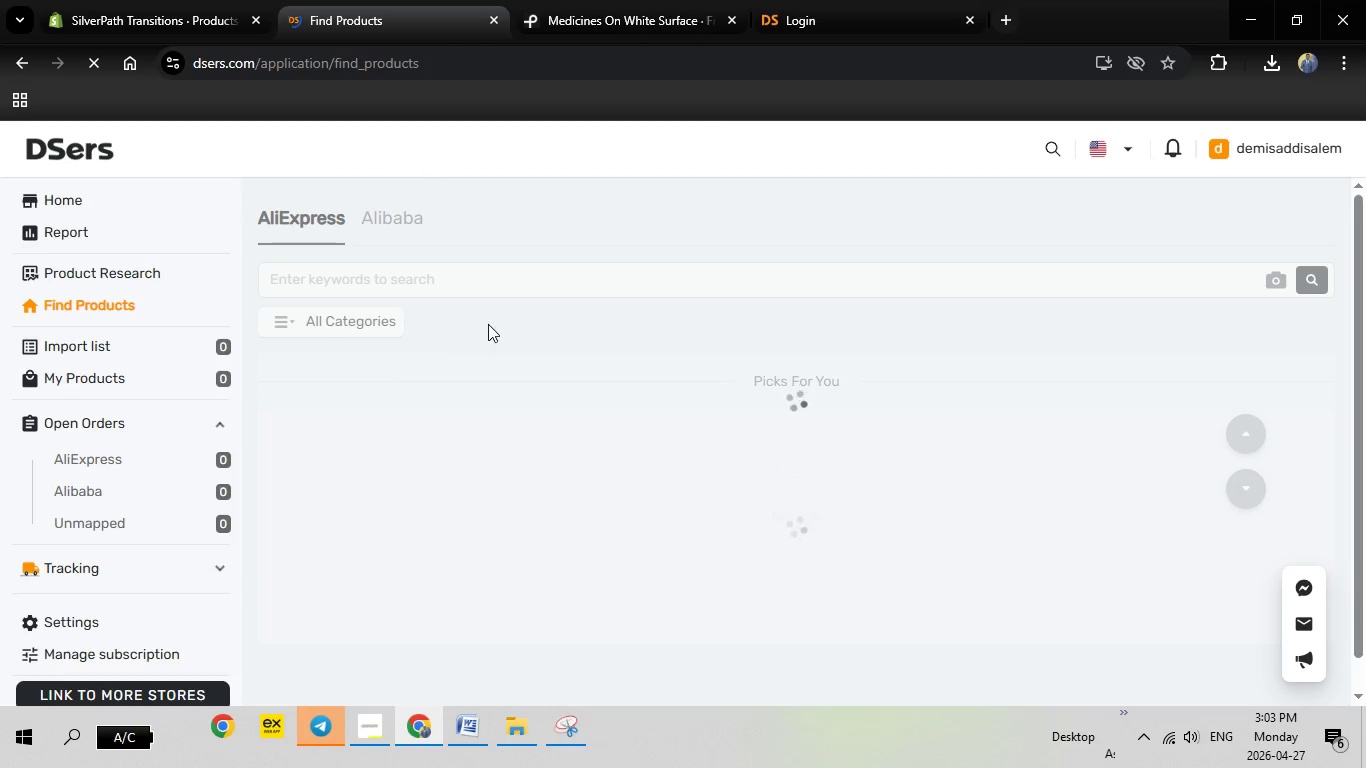 
scroll: coordinate [346, 483], scroll_direction: down, amount: 8.0
 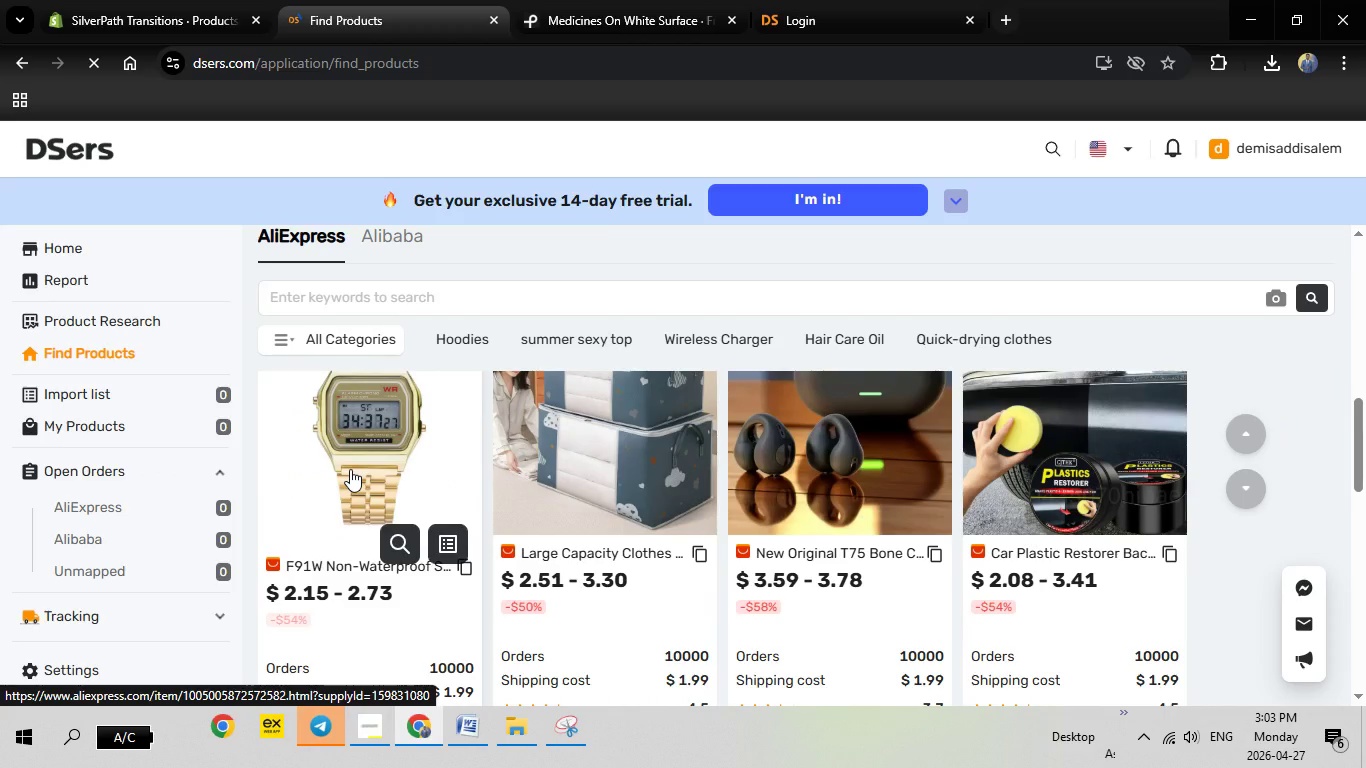 
scroll: coordinate [350, 469], scroll_direction: up, amount: 3.0
 